 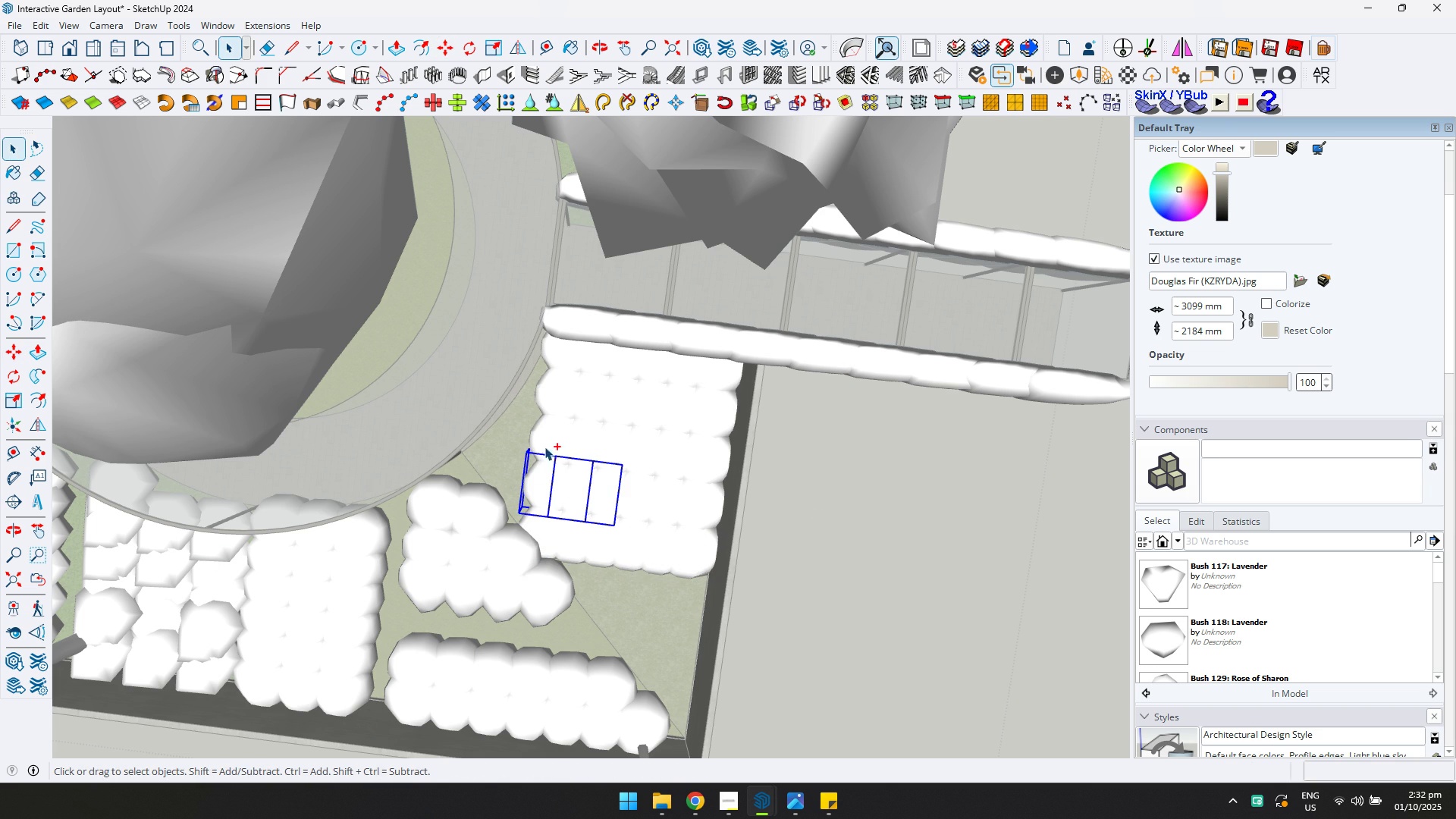 
triple_click([544, 445])
 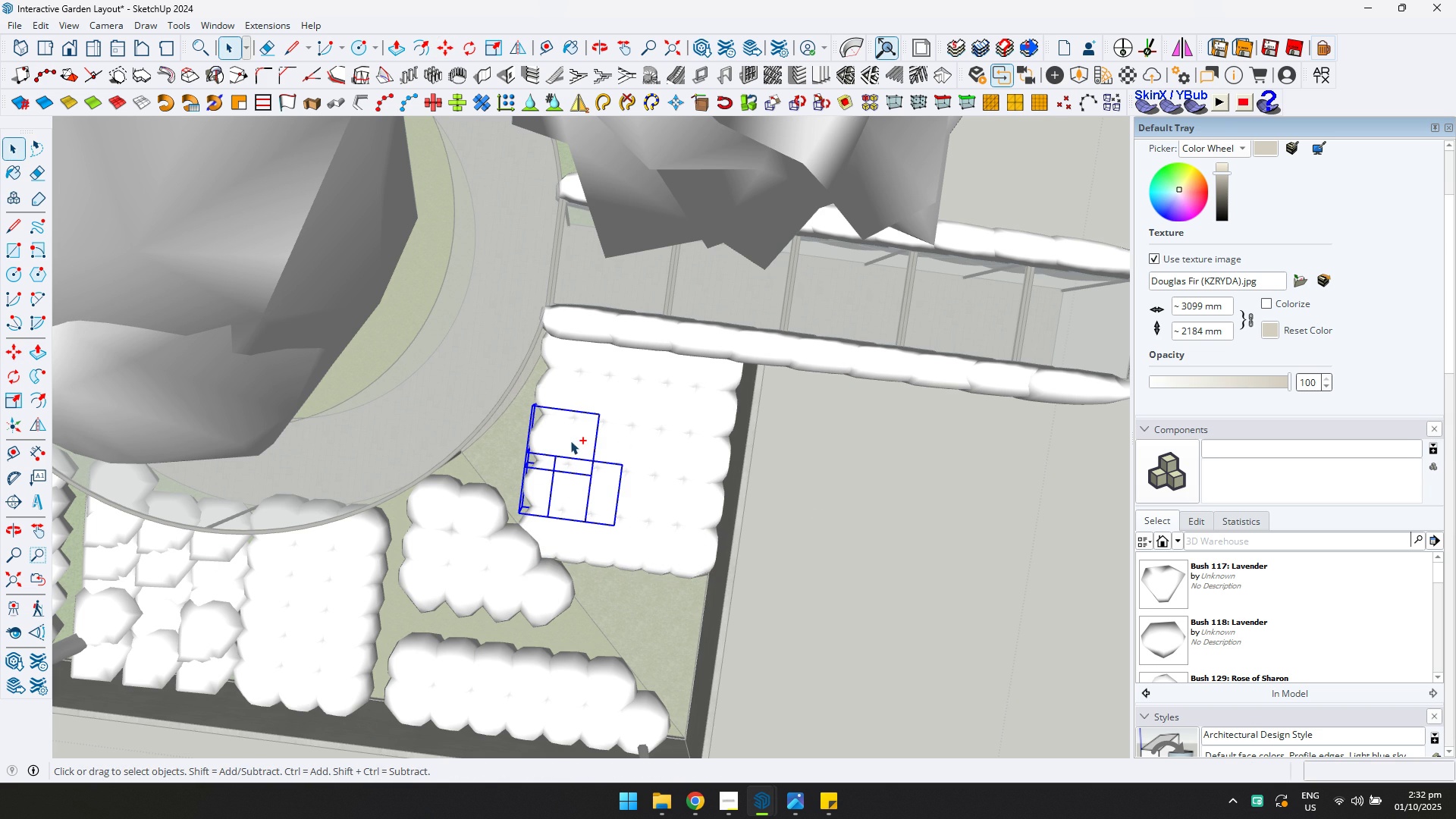 
triple_click([570, 441])
 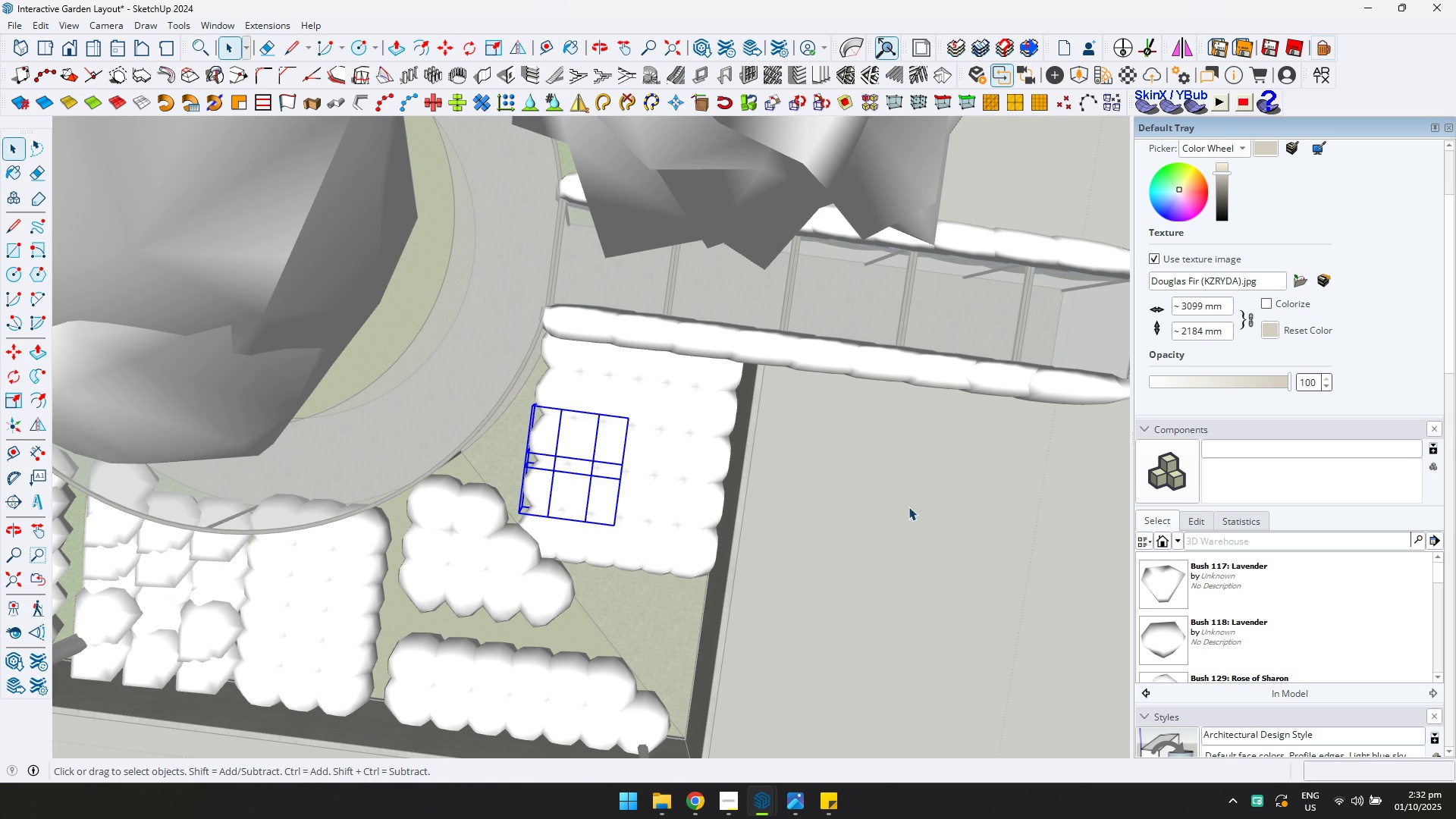 
key(M)
 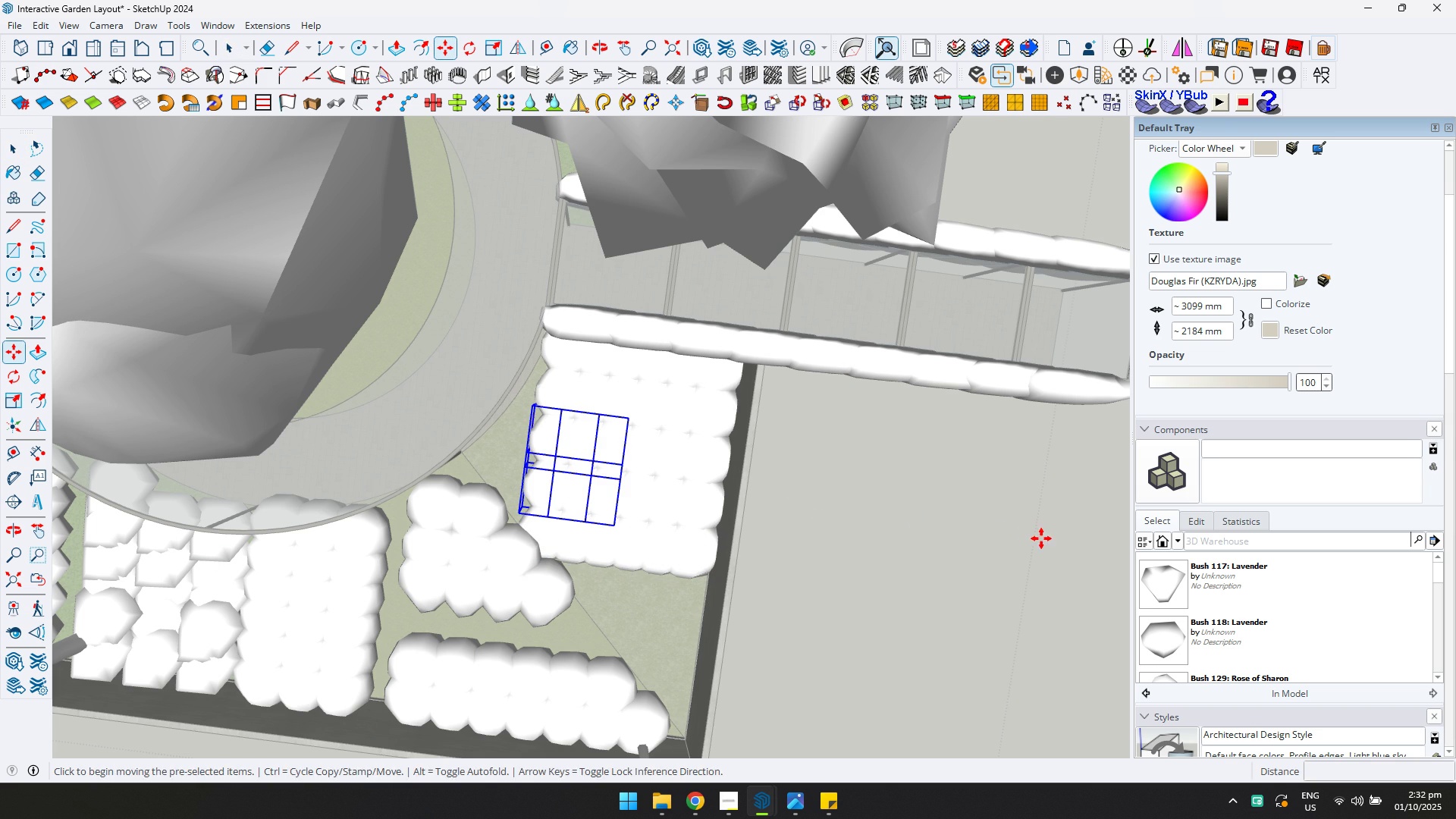 
key(Control+ControlLeft)
 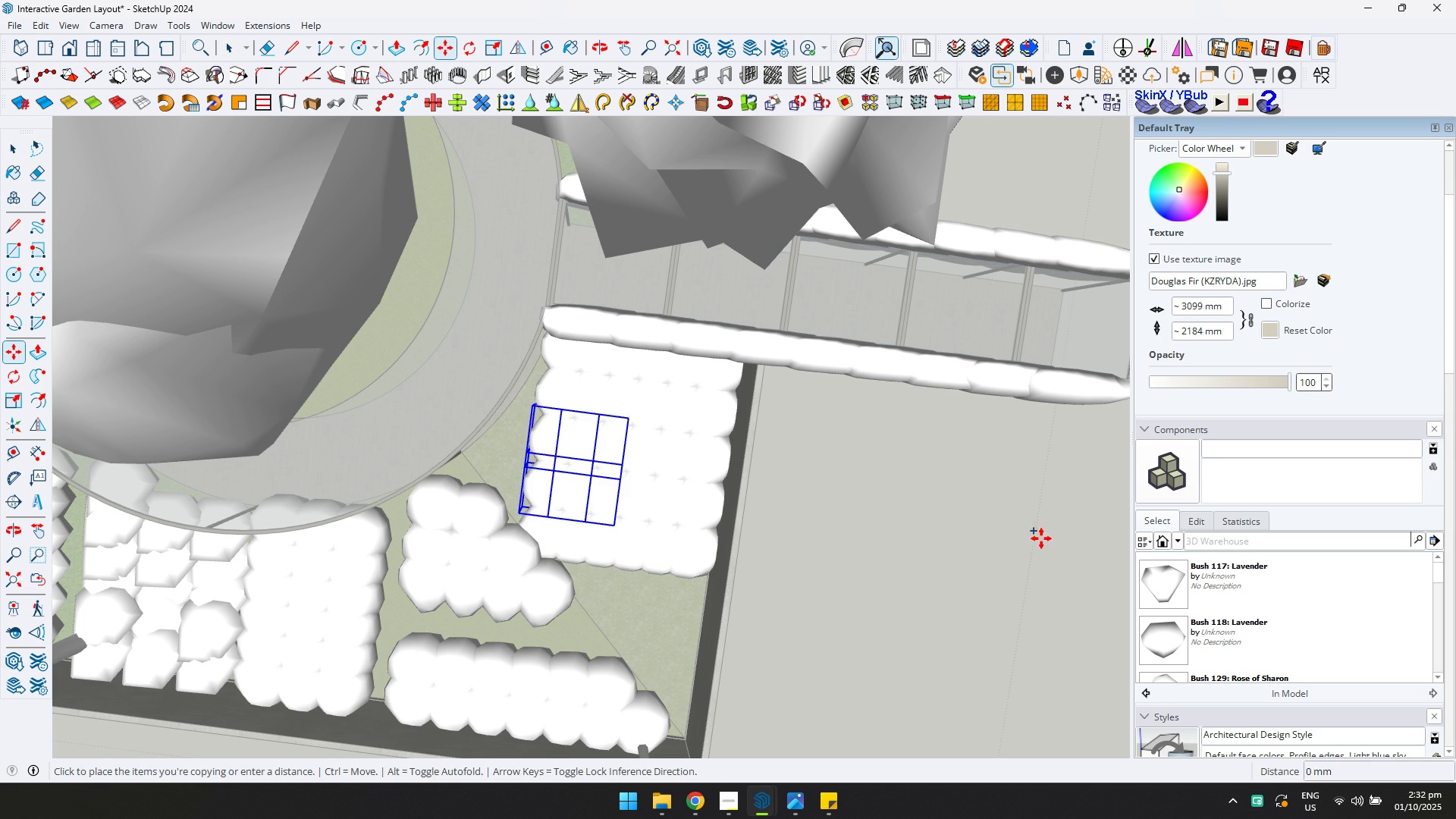 
left_click([1041, 538])
 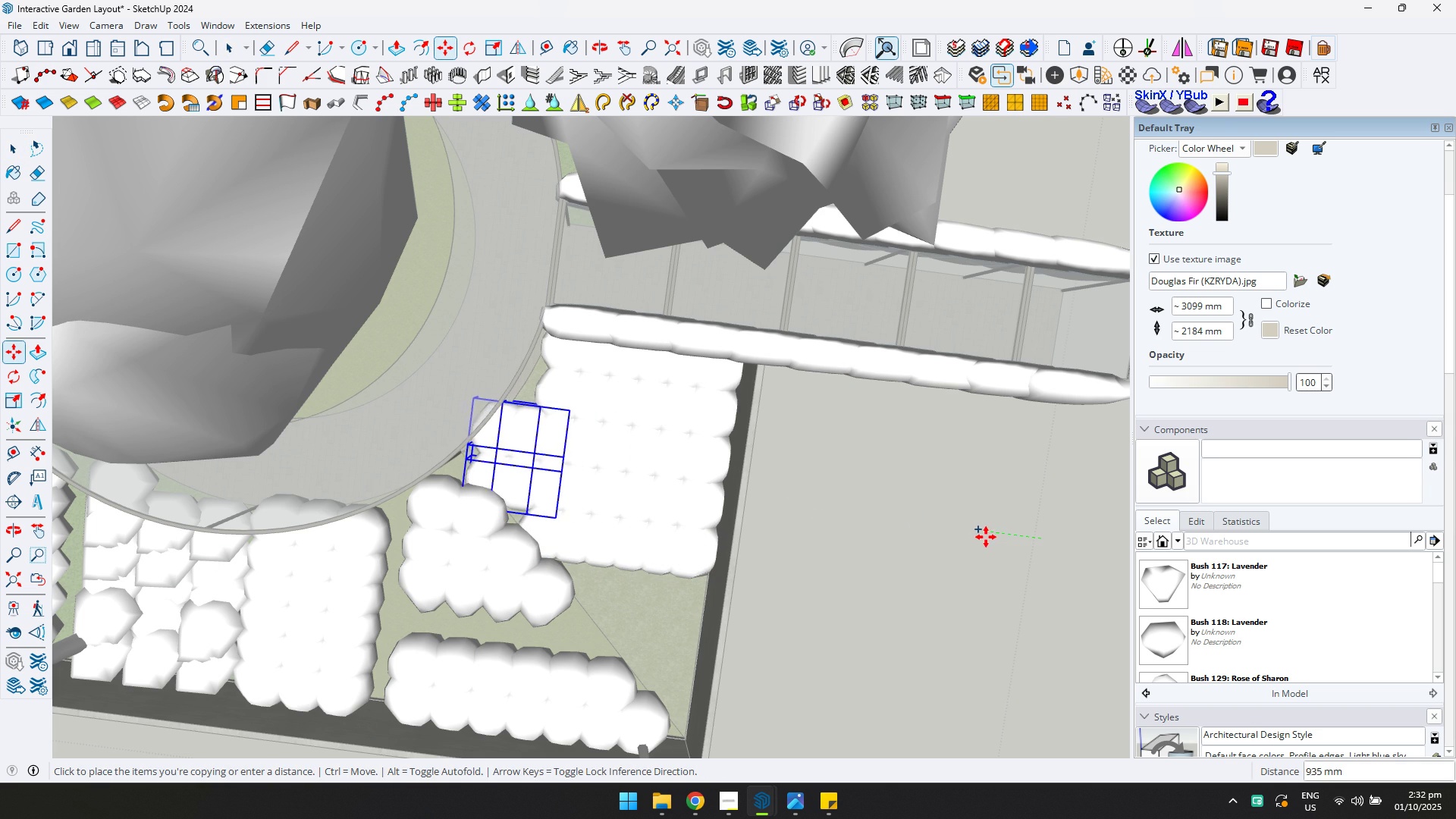 
left_click([985, 537])
 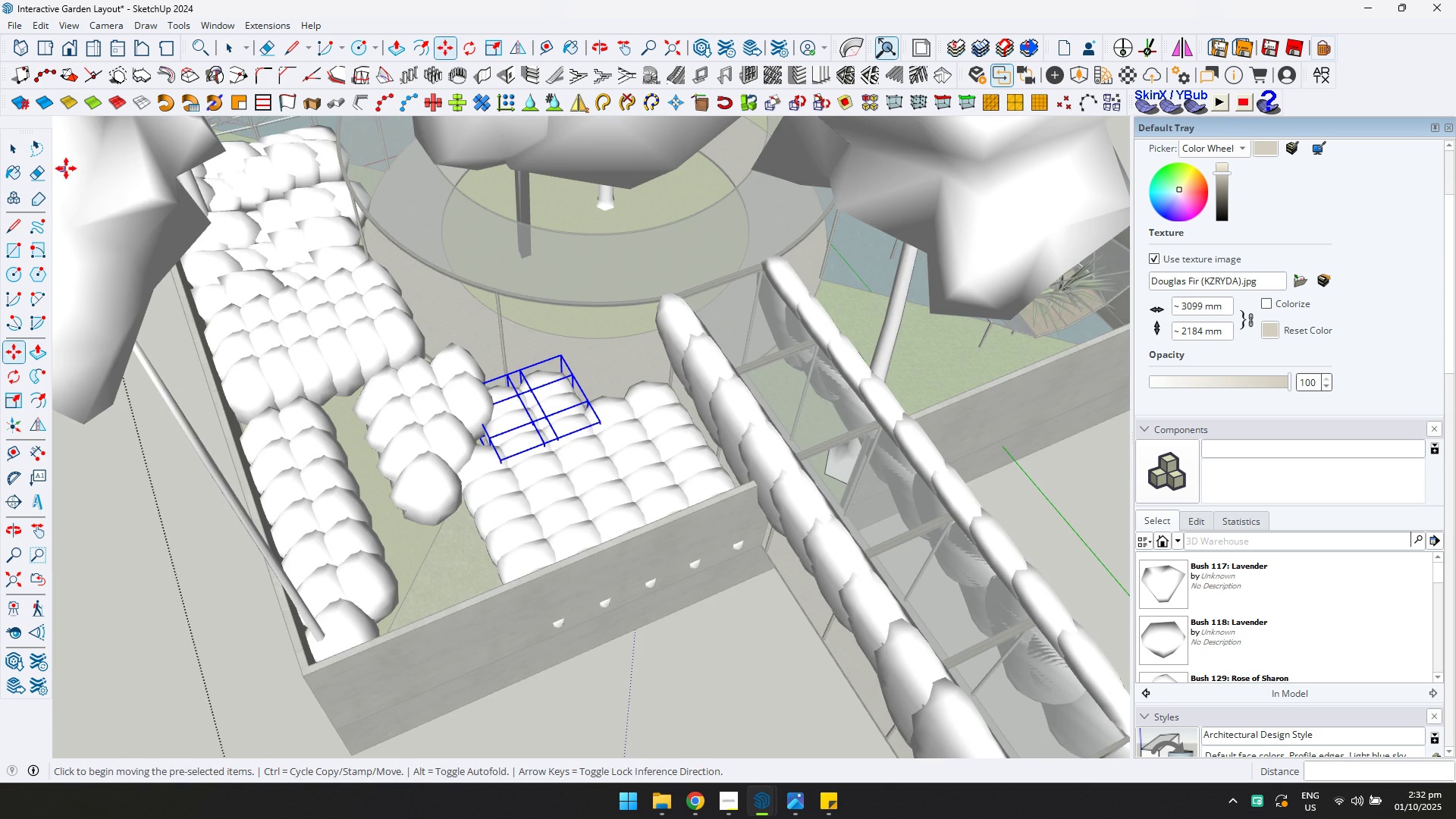 
left_click([11, 159])
 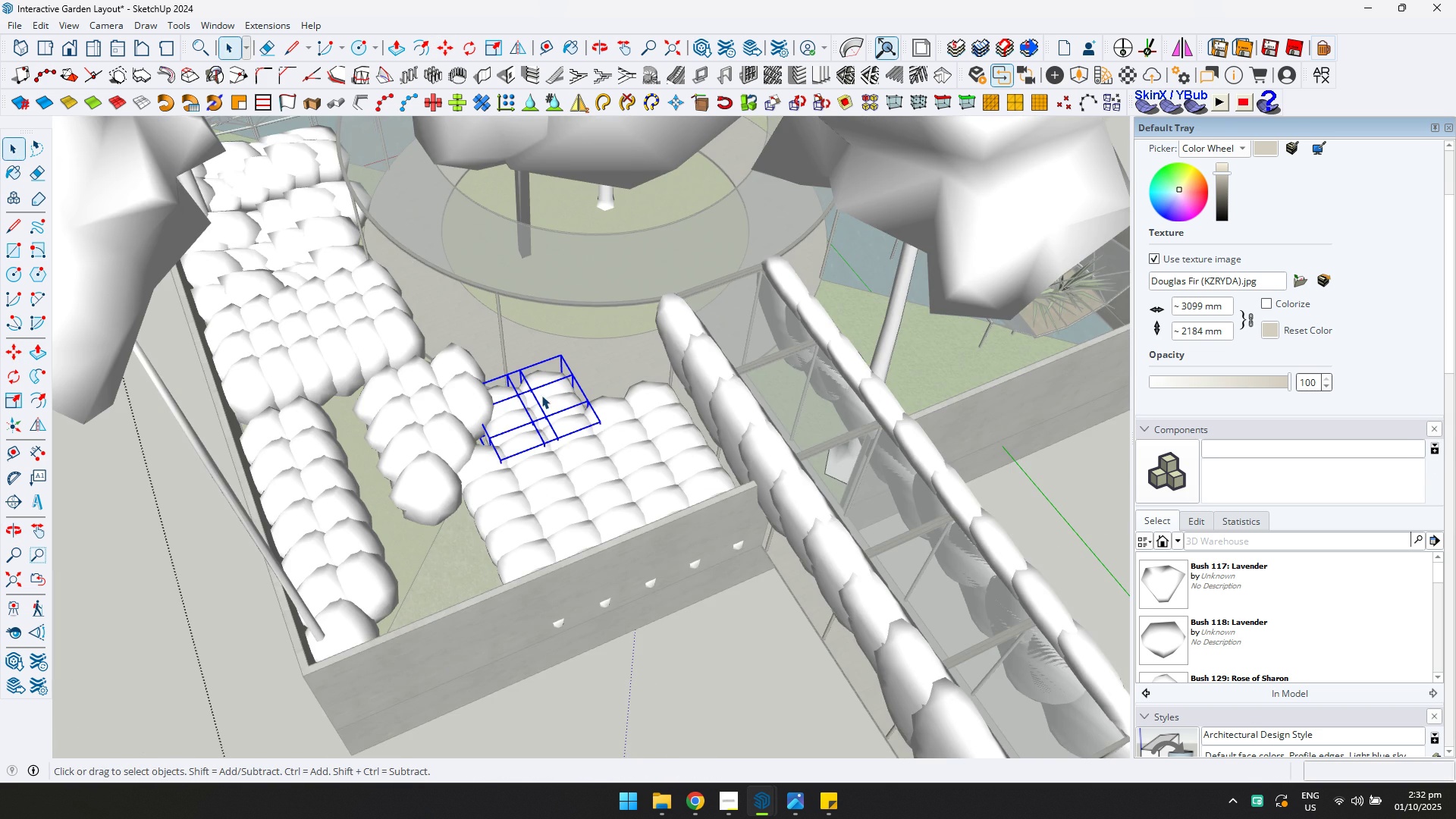 
scroll: coordinate [595, 422], scroll_direction: up, amount: 6.0
 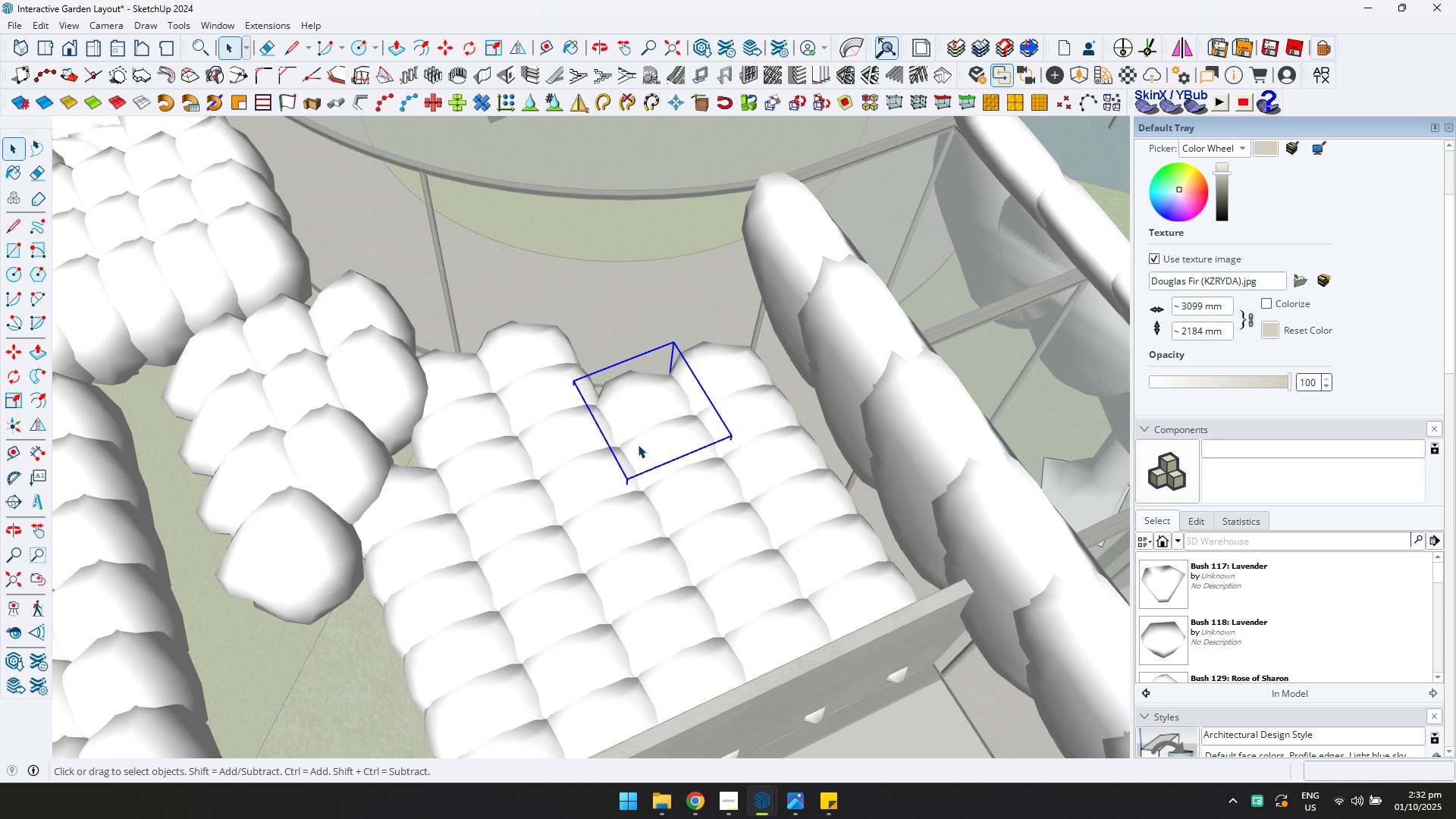 
key(Delete)
 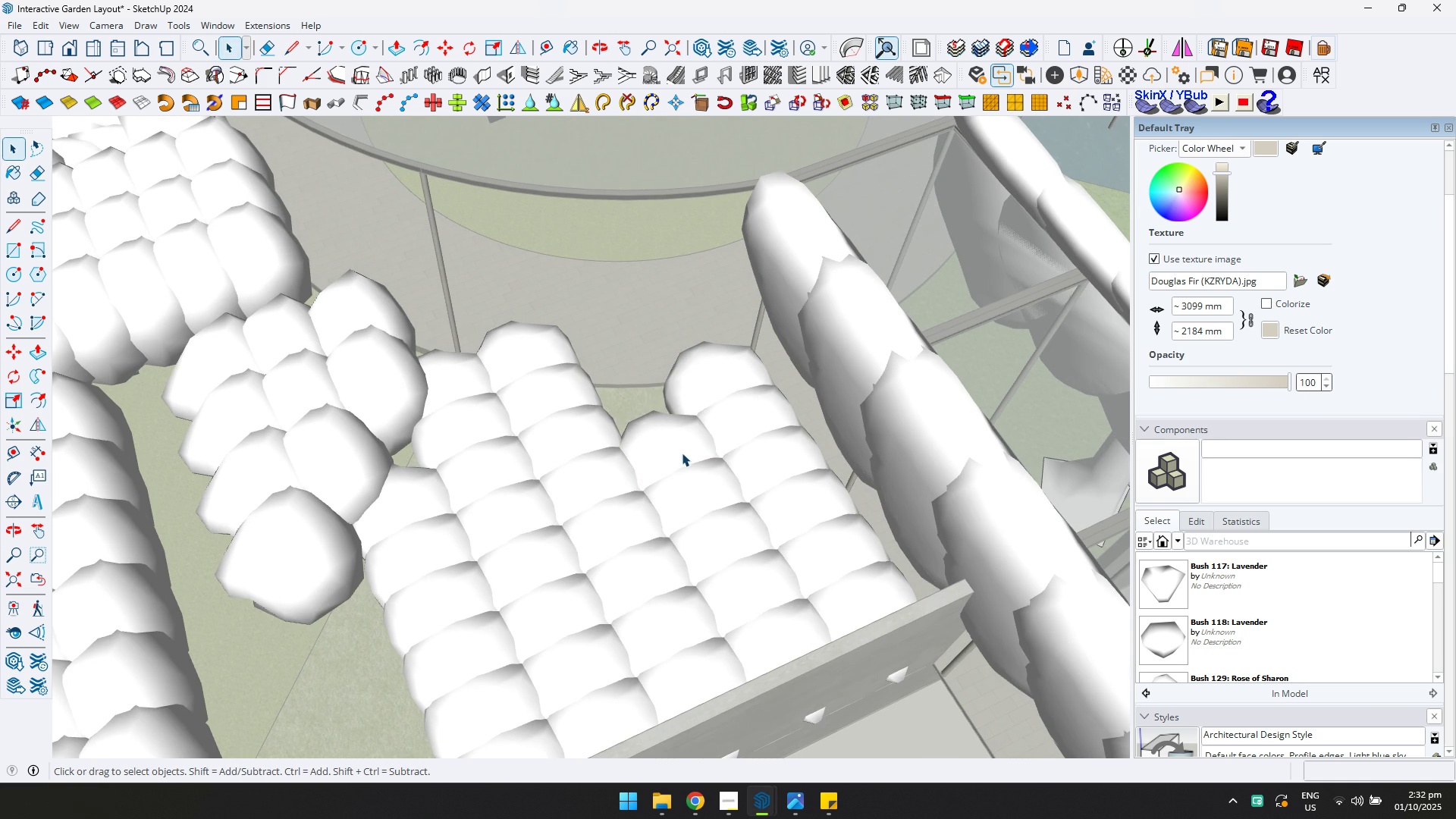 
left_click([681, 450])
 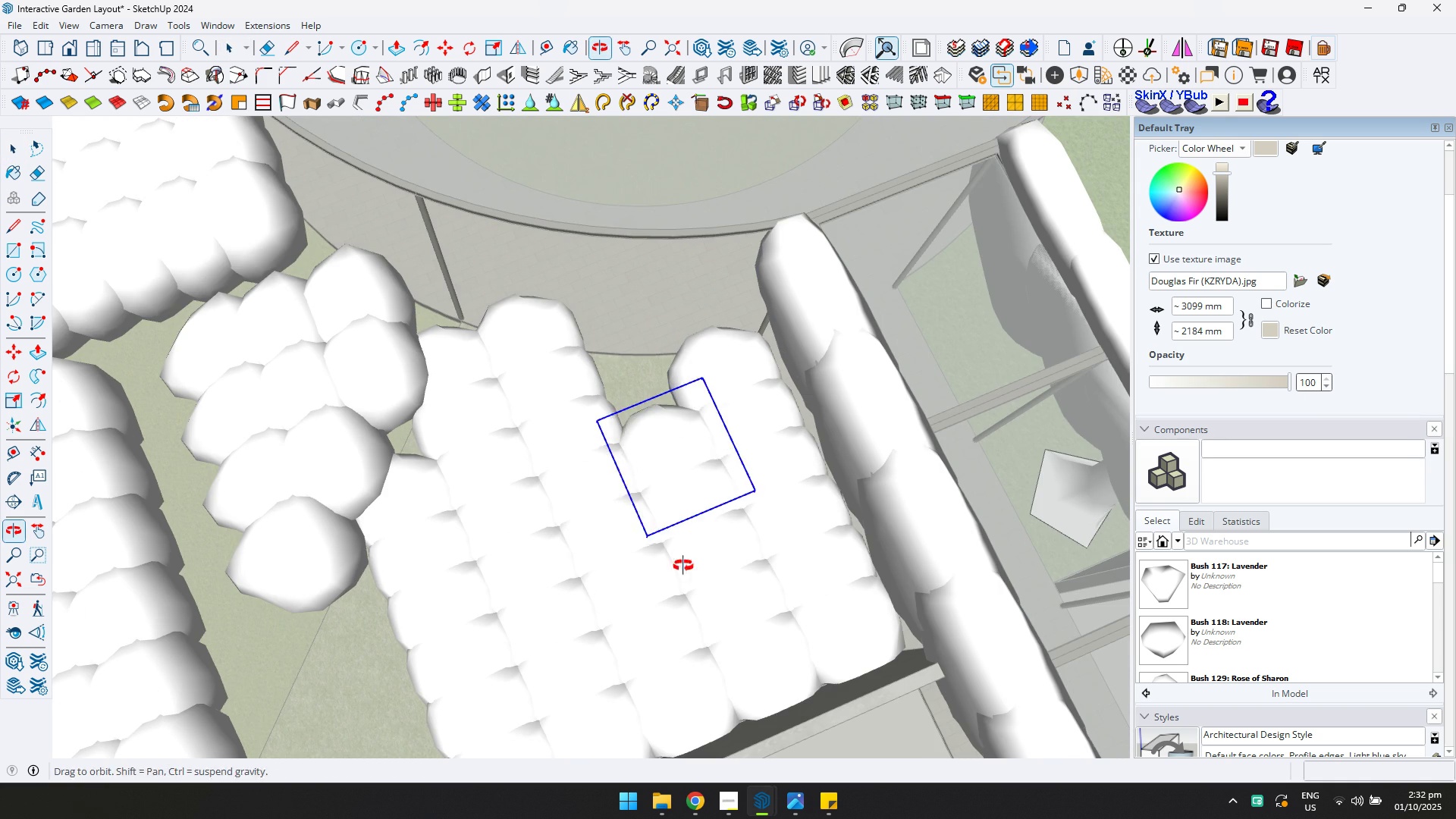 
key(Delete)
 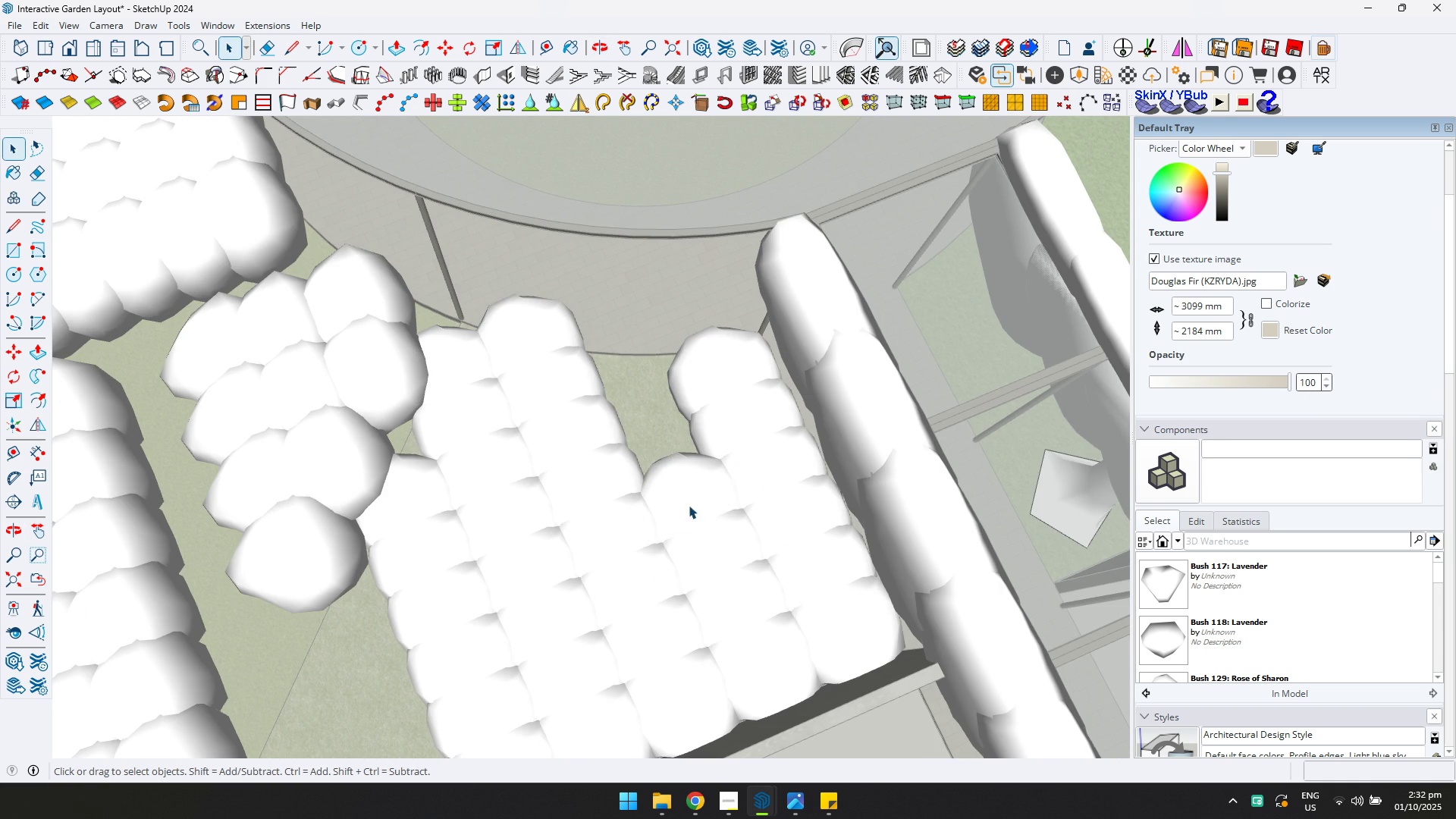 
left_click([689, 505])
 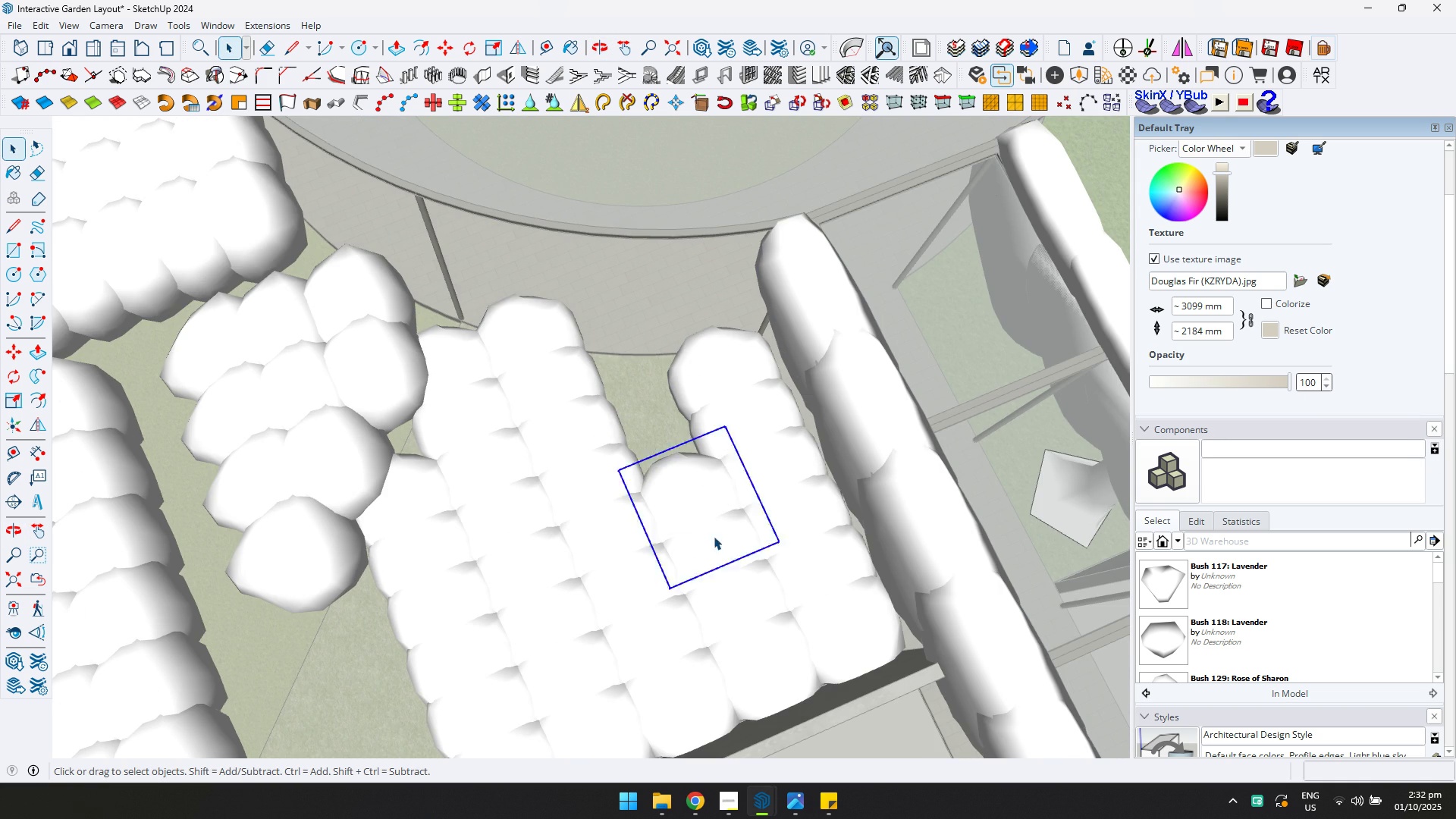 
key(Delete)
 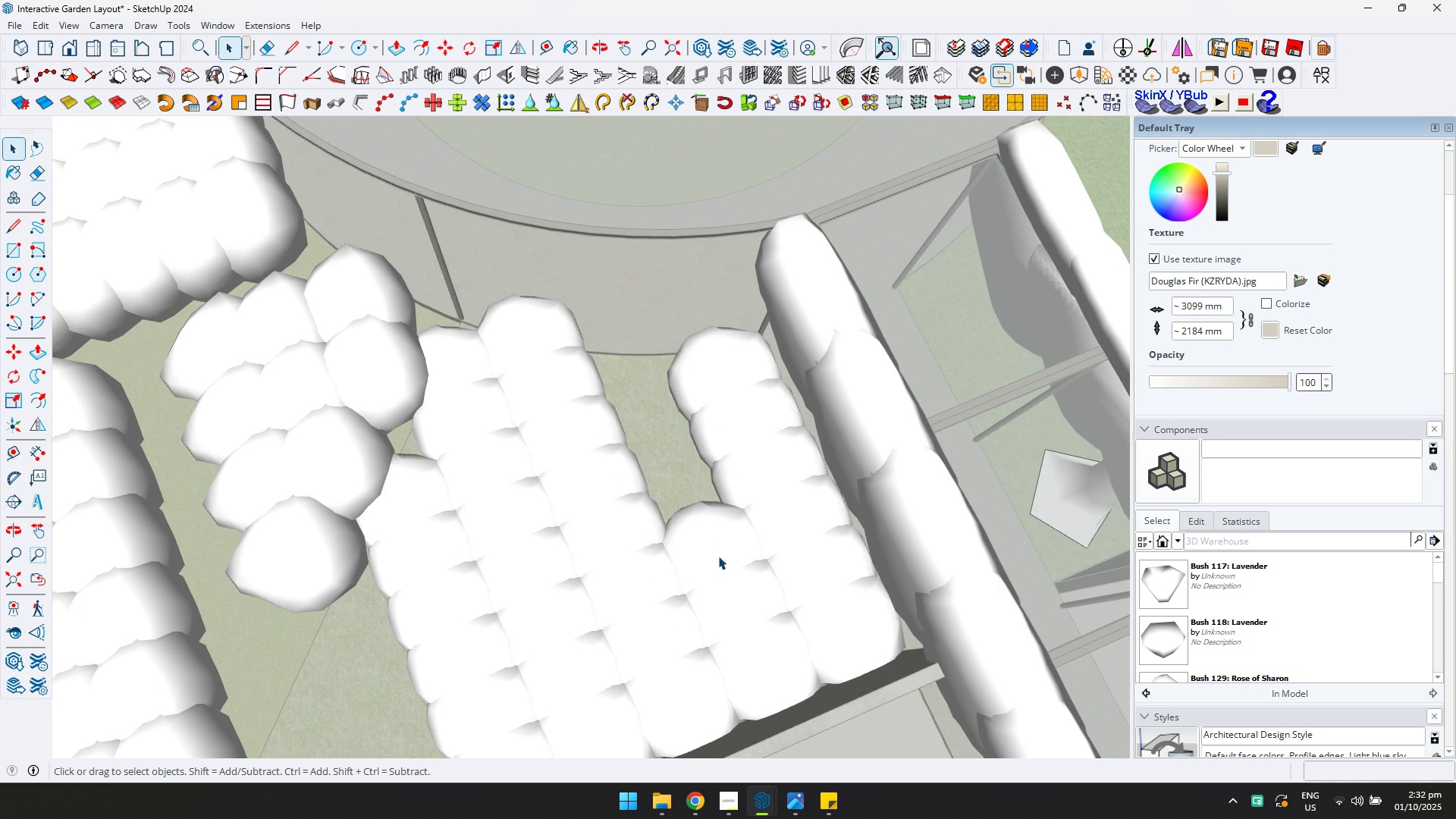 
left_click([718, 556])
 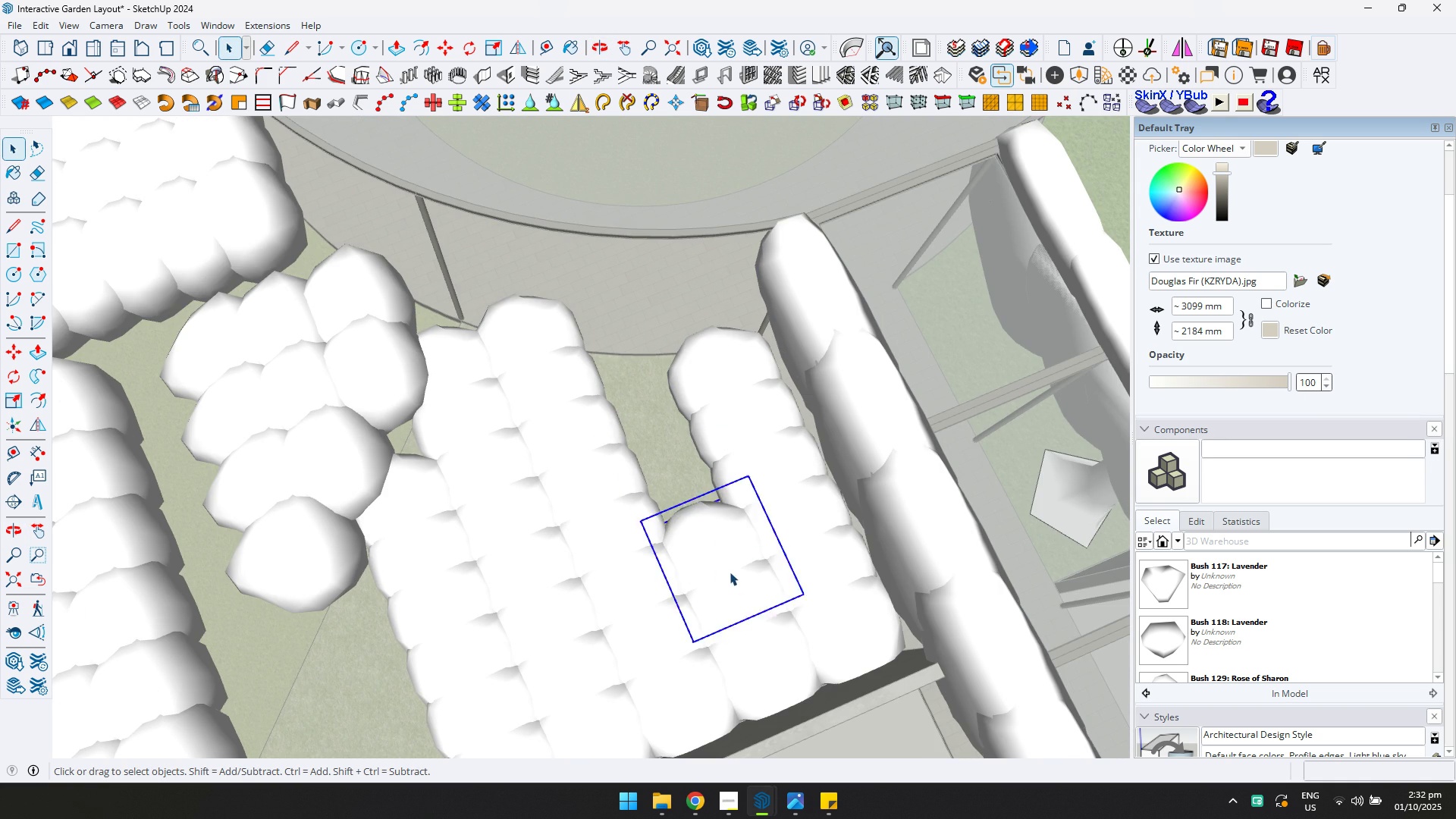 
key(Delete)
 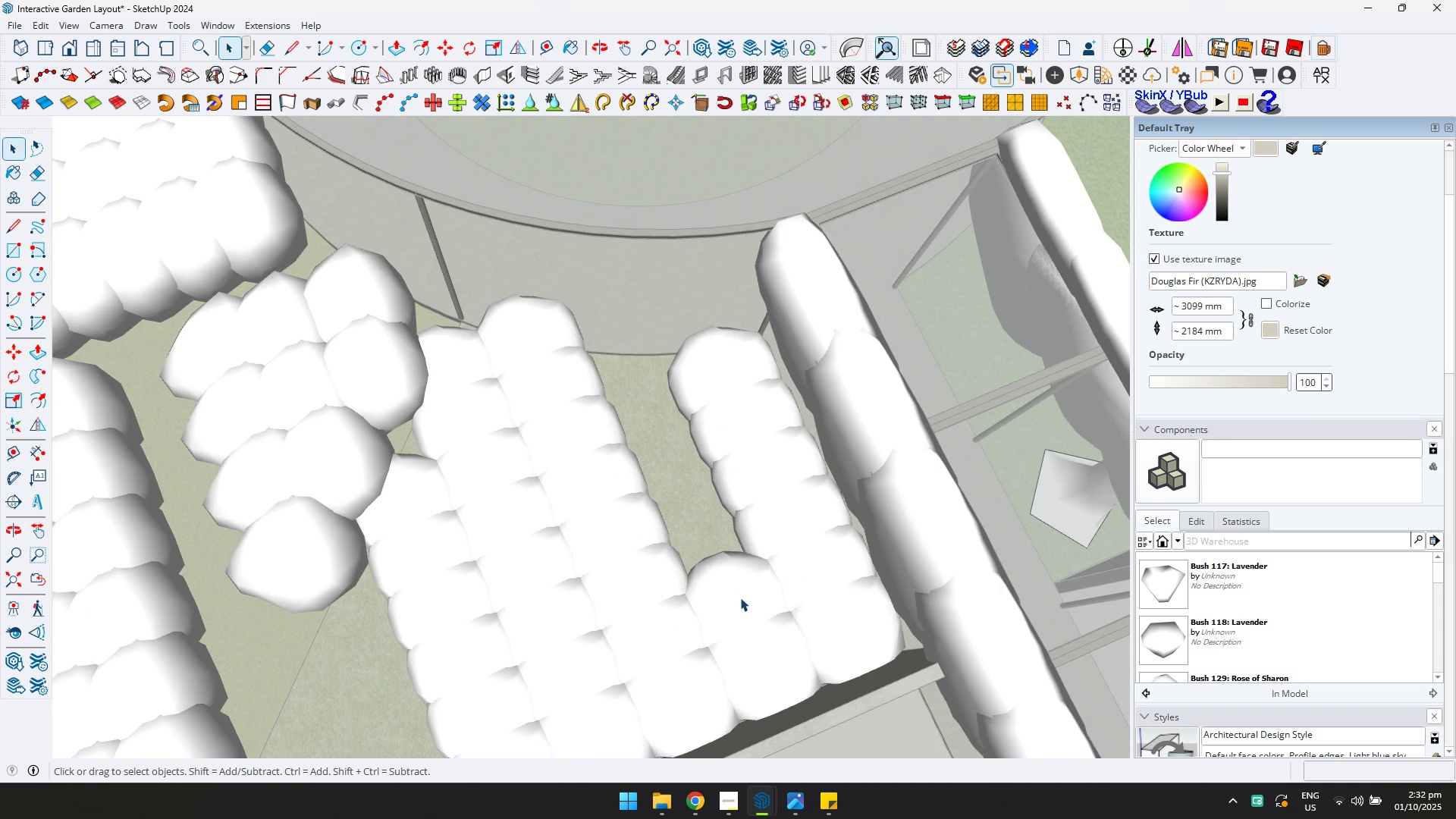 
double_click([740, 598])
 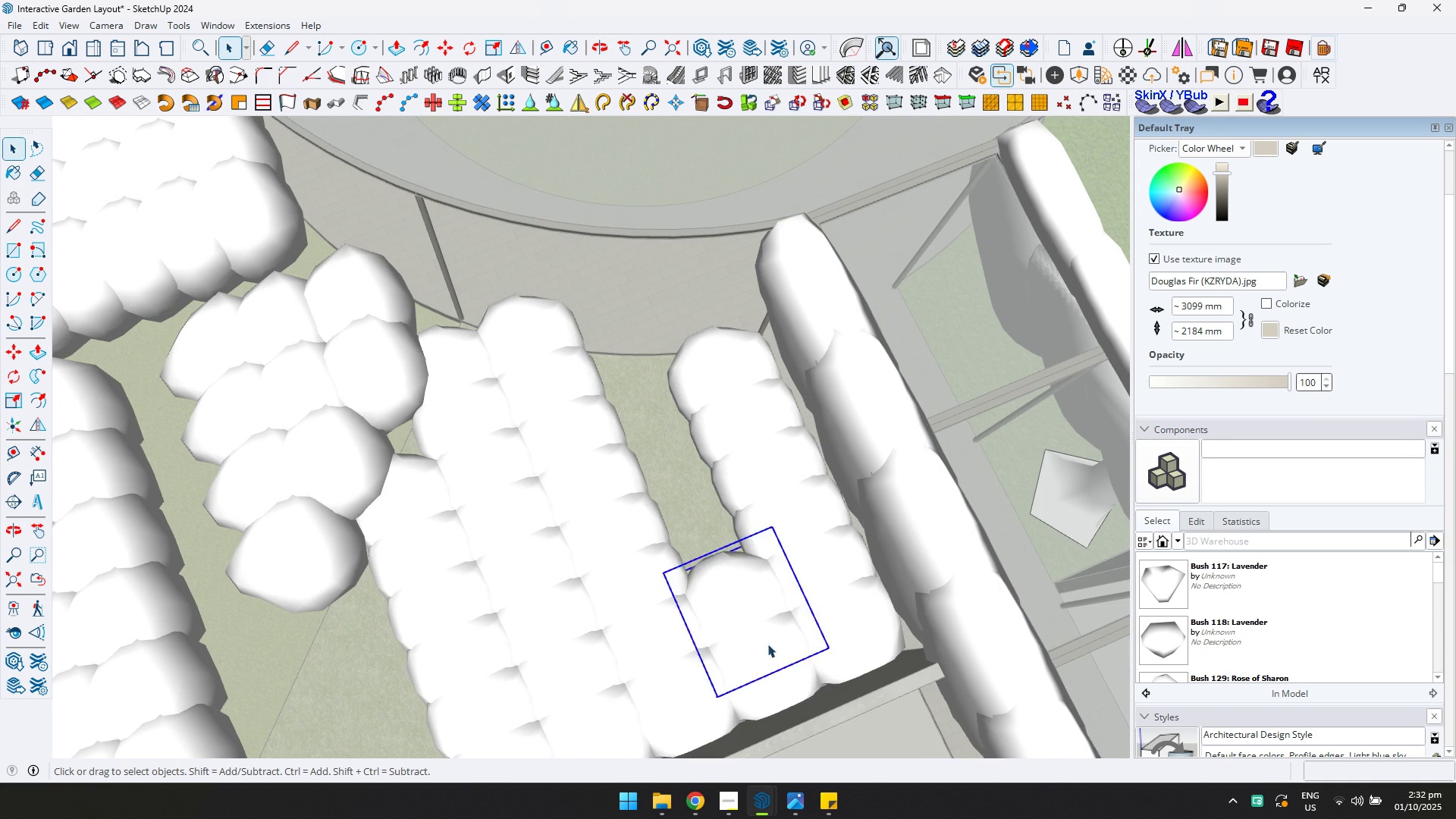 
key(Delete)
 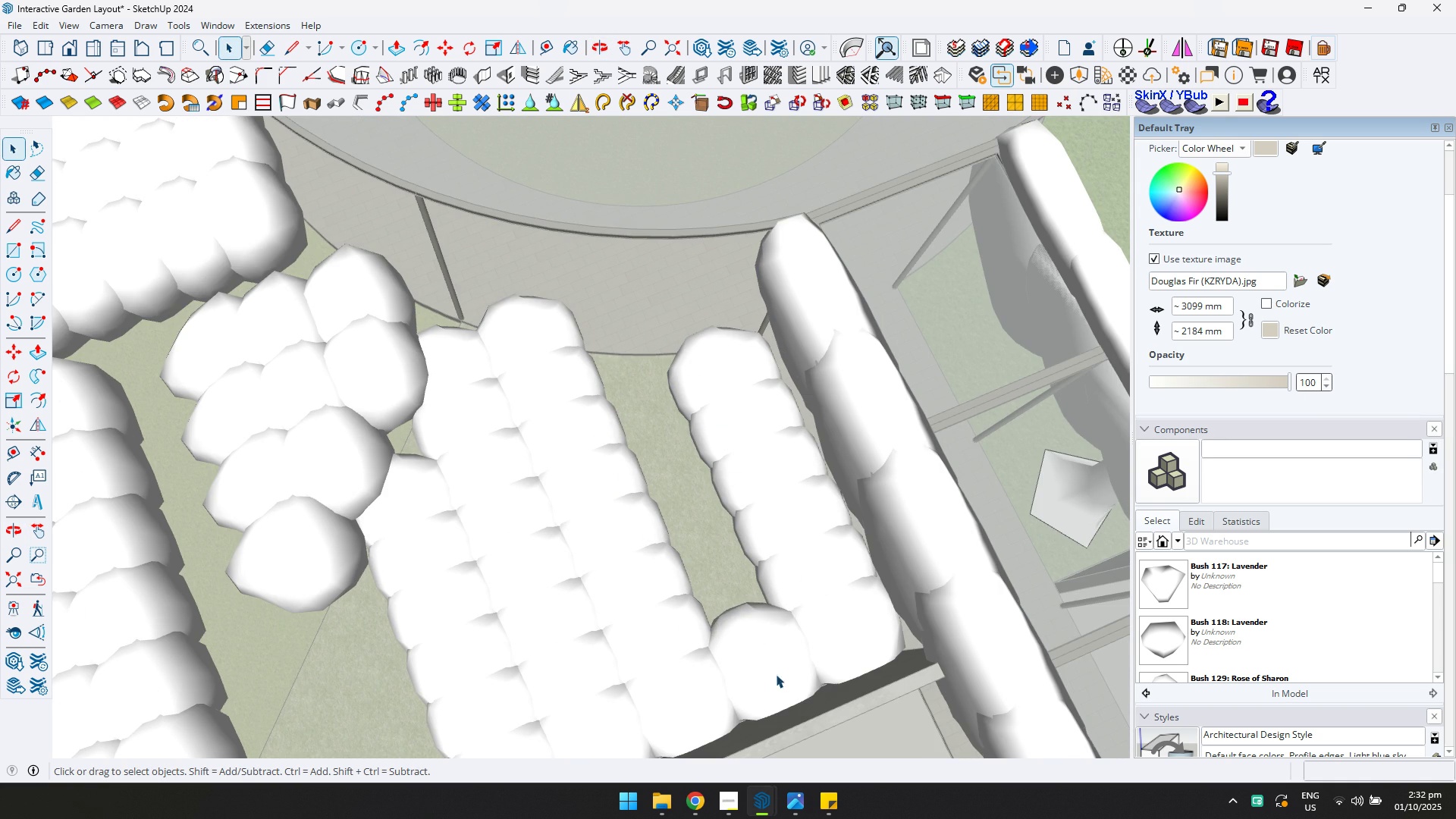 
triple_click([776, 674])
 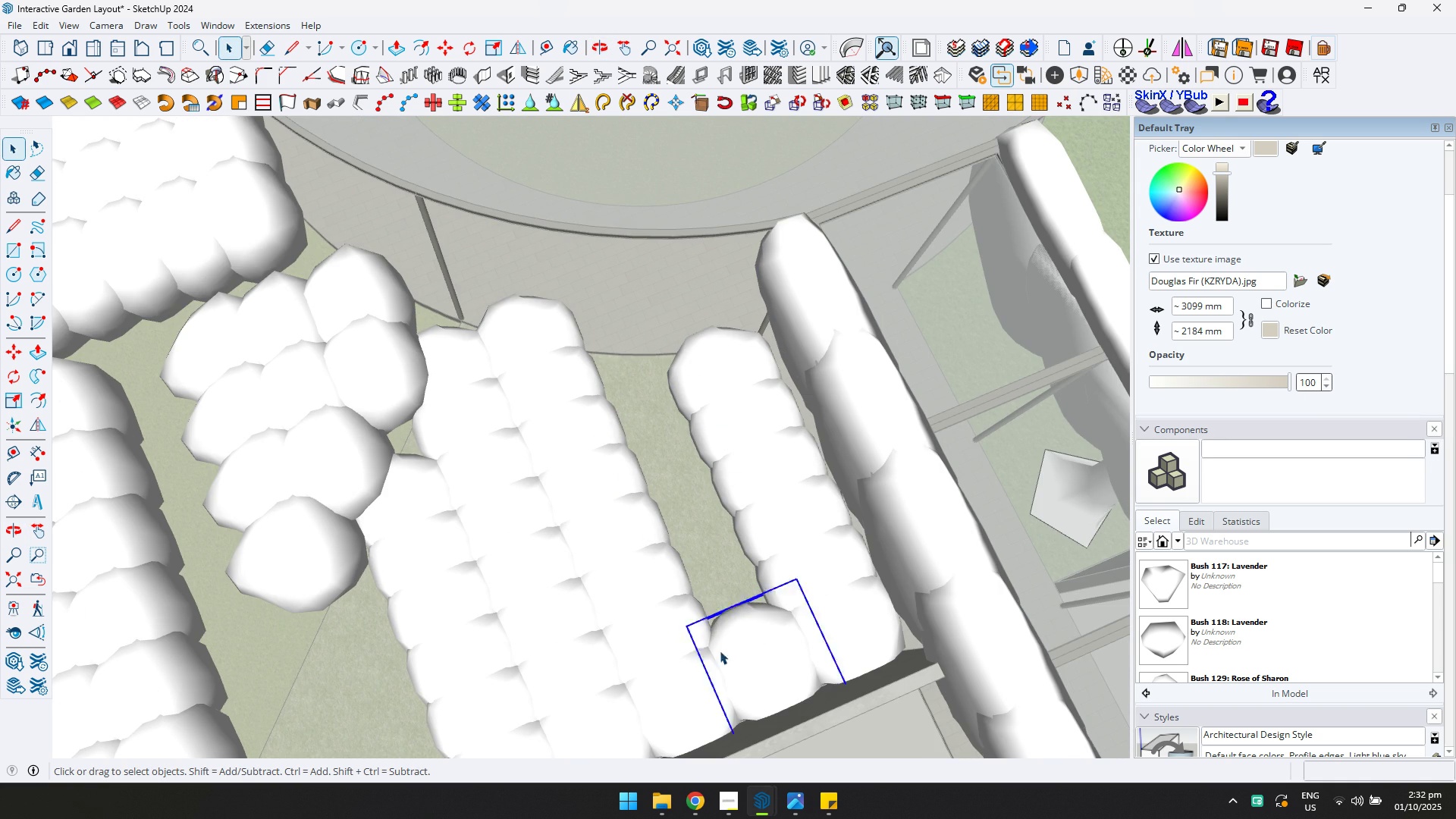 
key(Delete)
 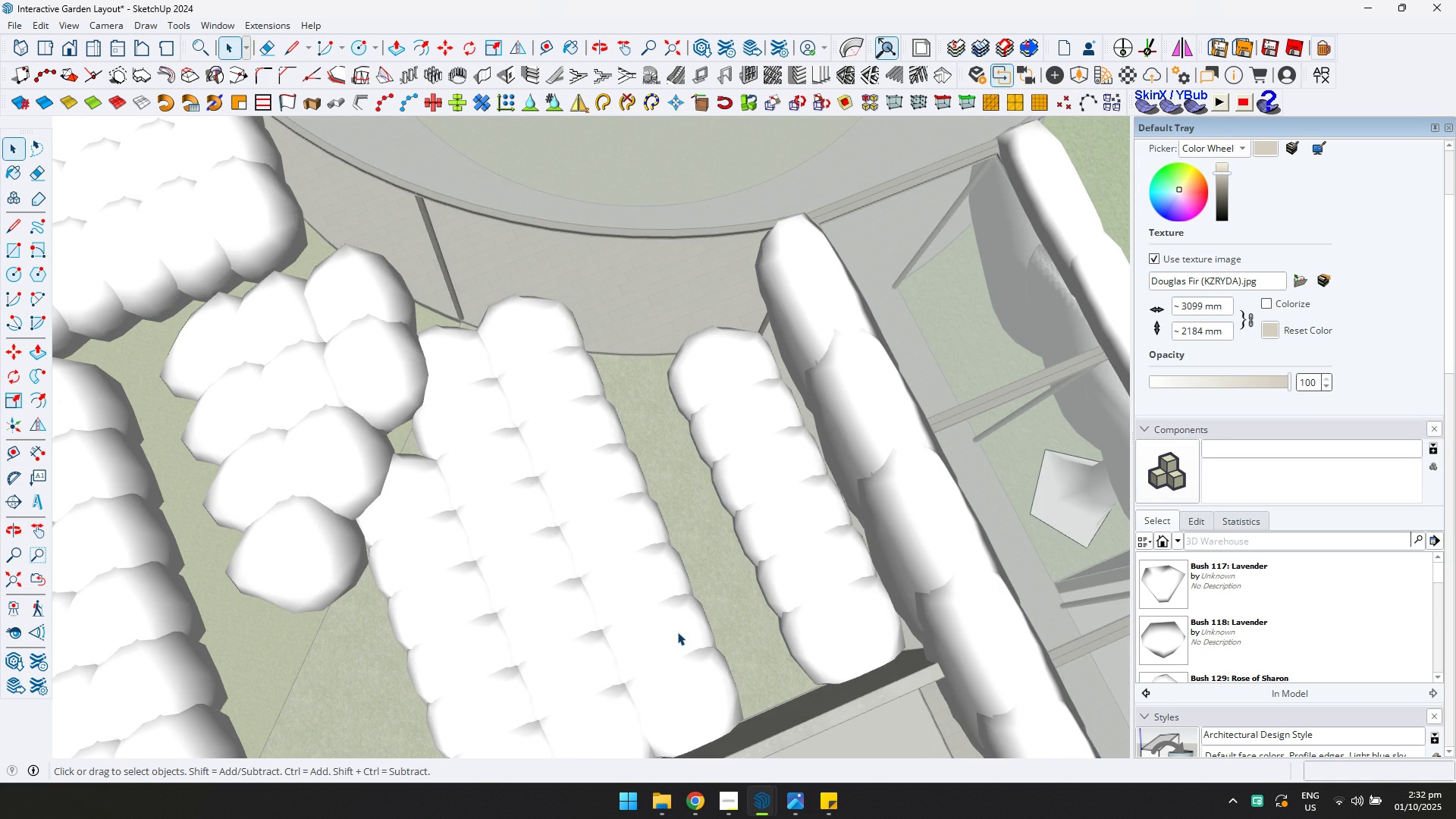 
triple_click([677, 632])
 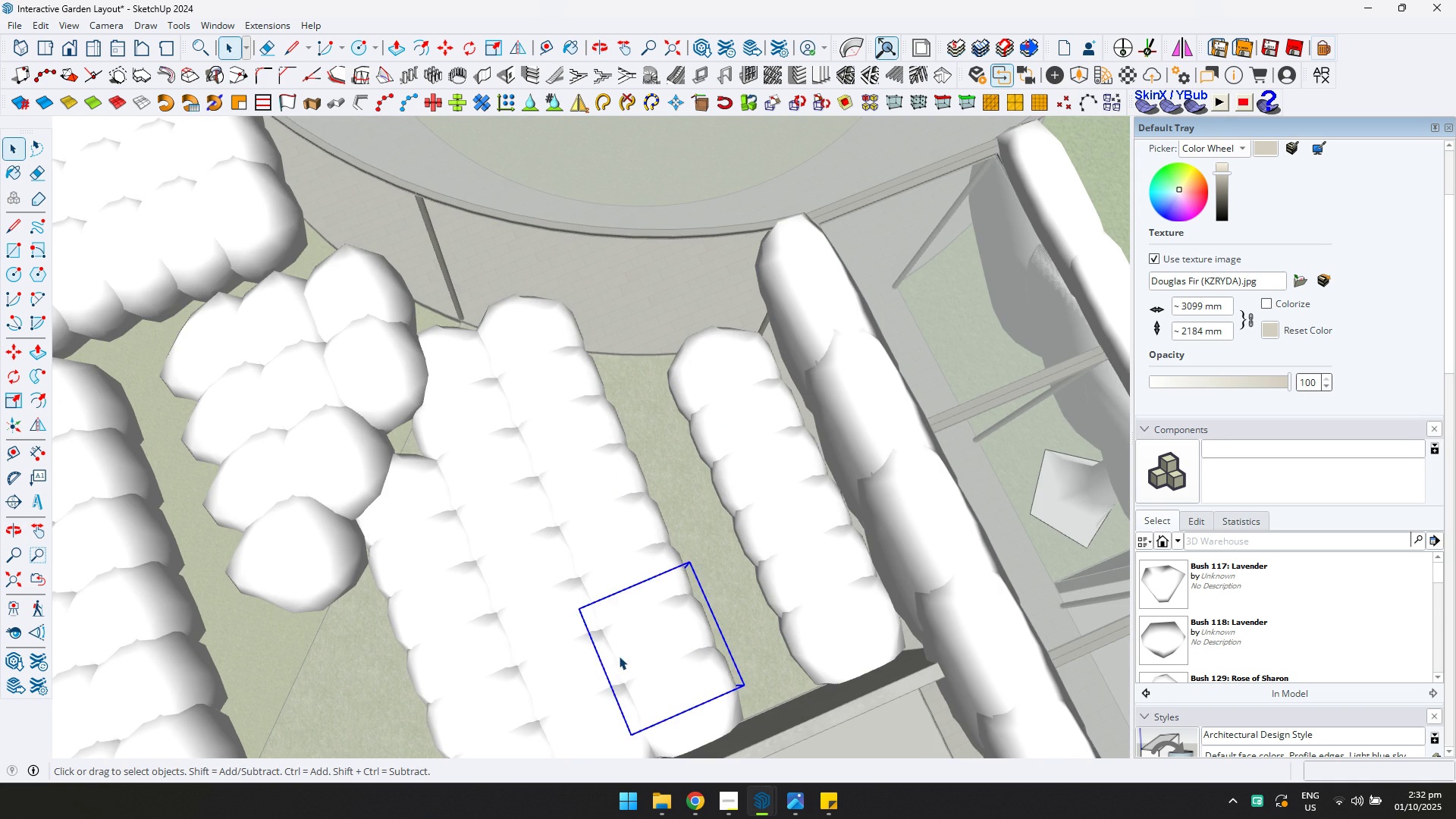 
key(Delete)
 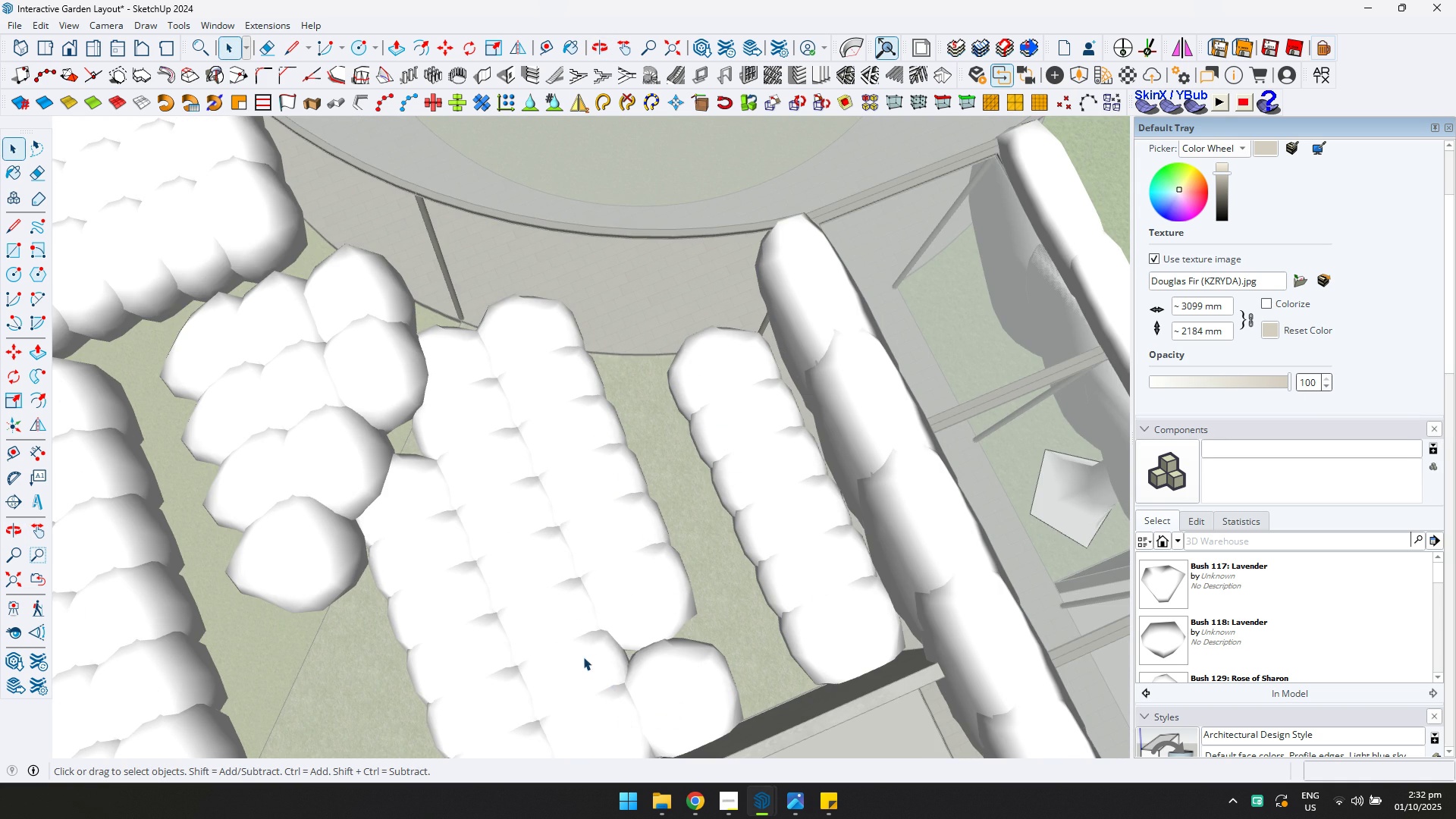 
left_click([583, 657])
 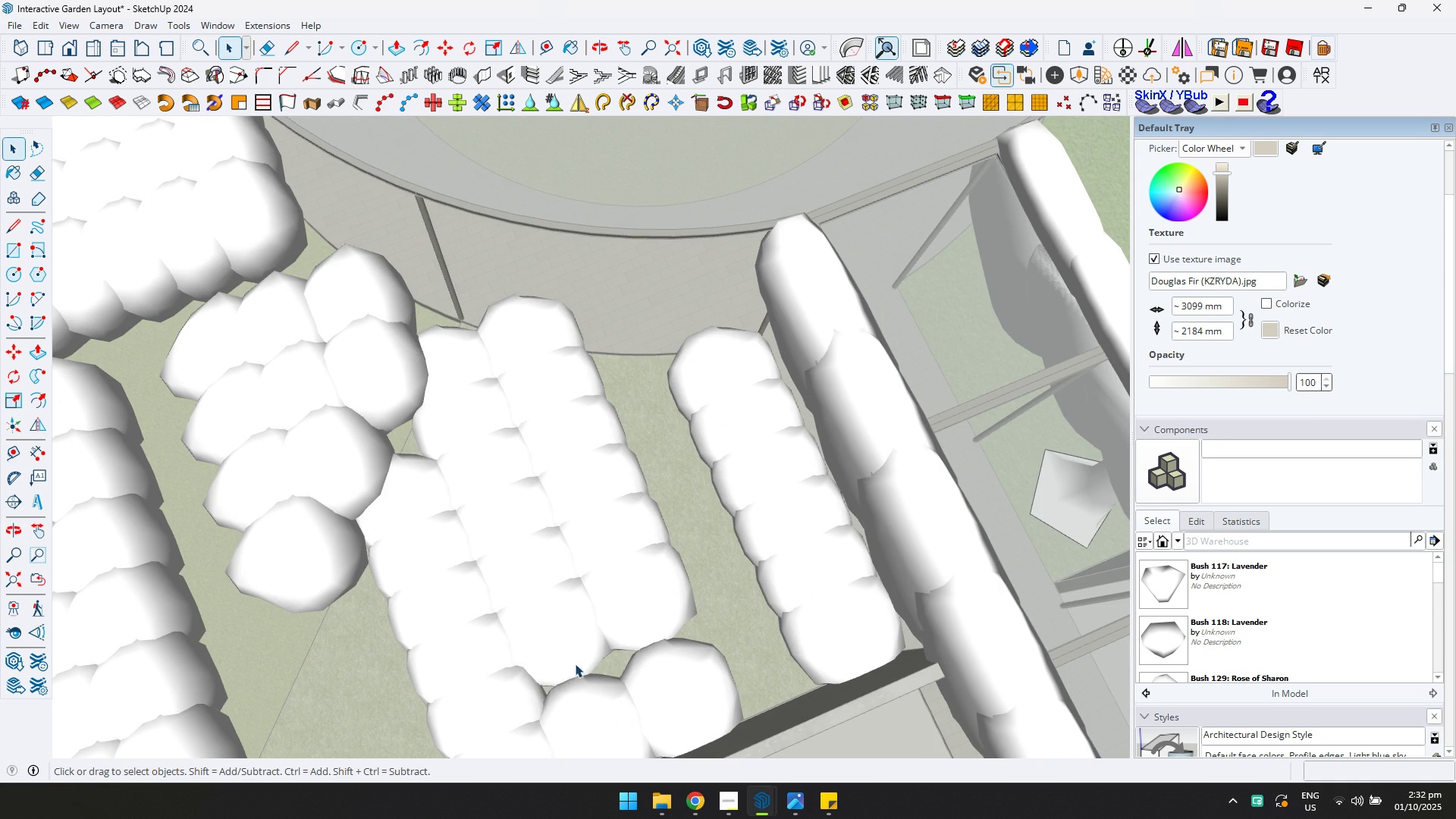 
key(Delete)
 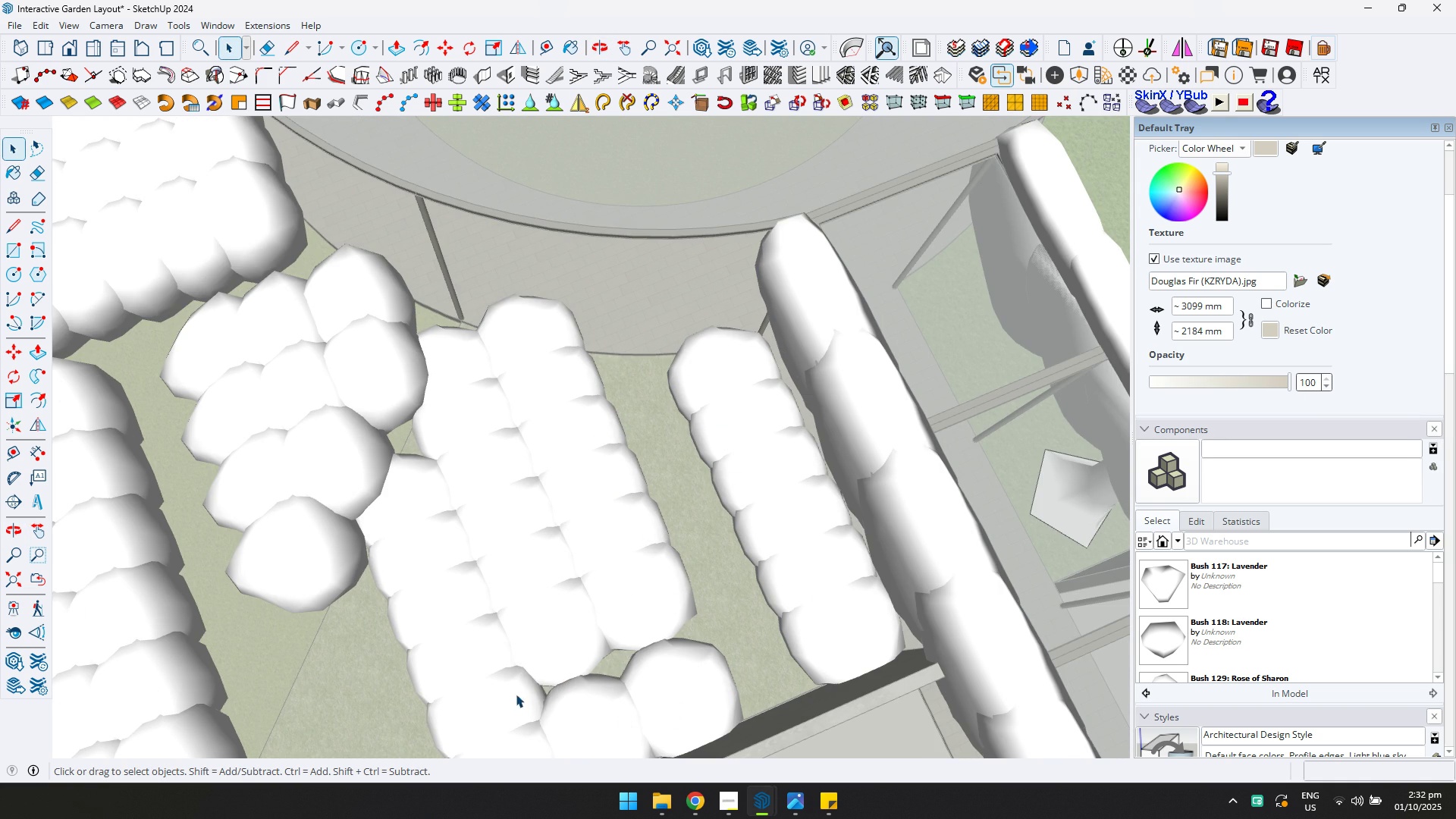 
left_click([516, 694])
 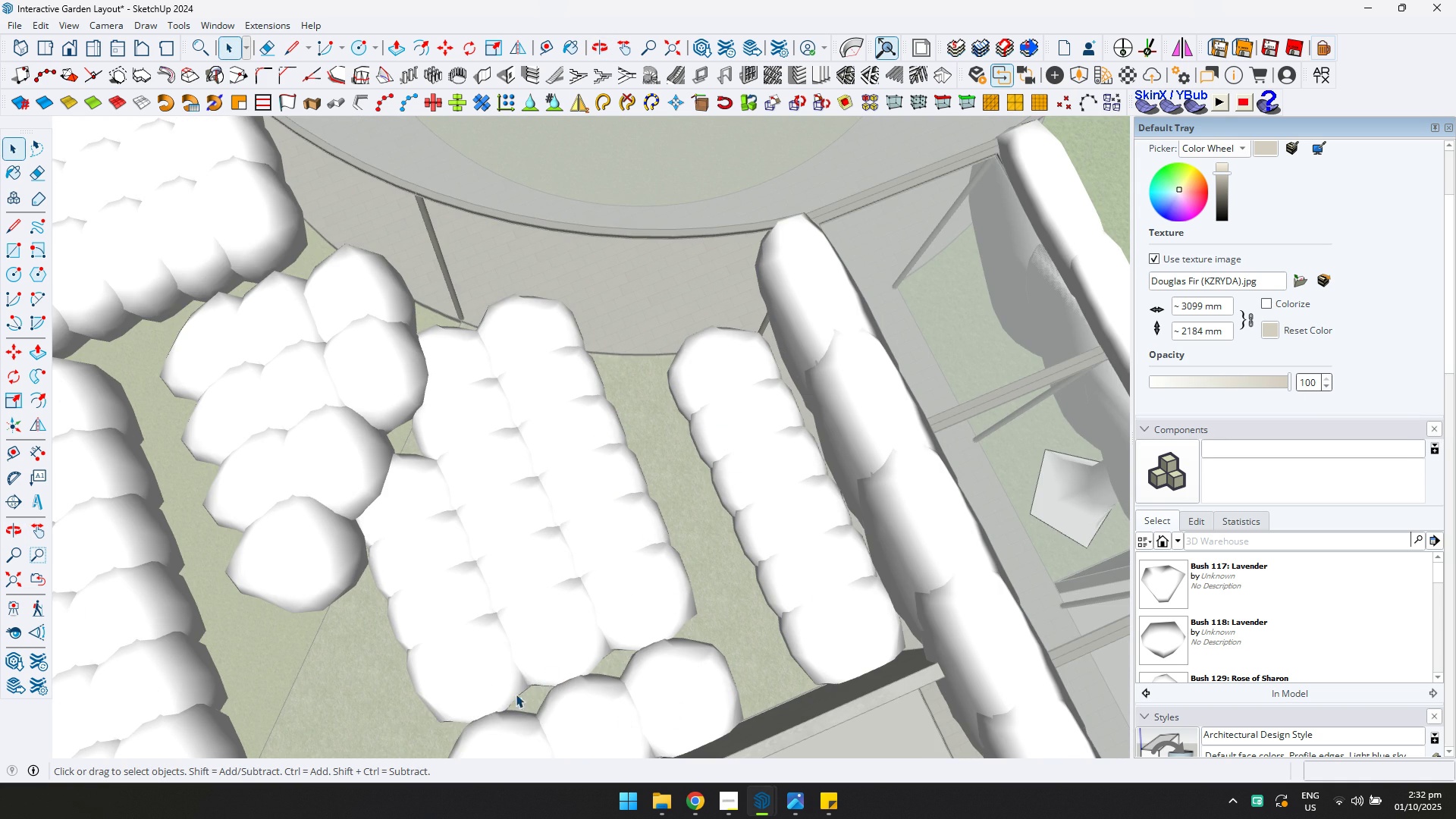 
key(Delete)
 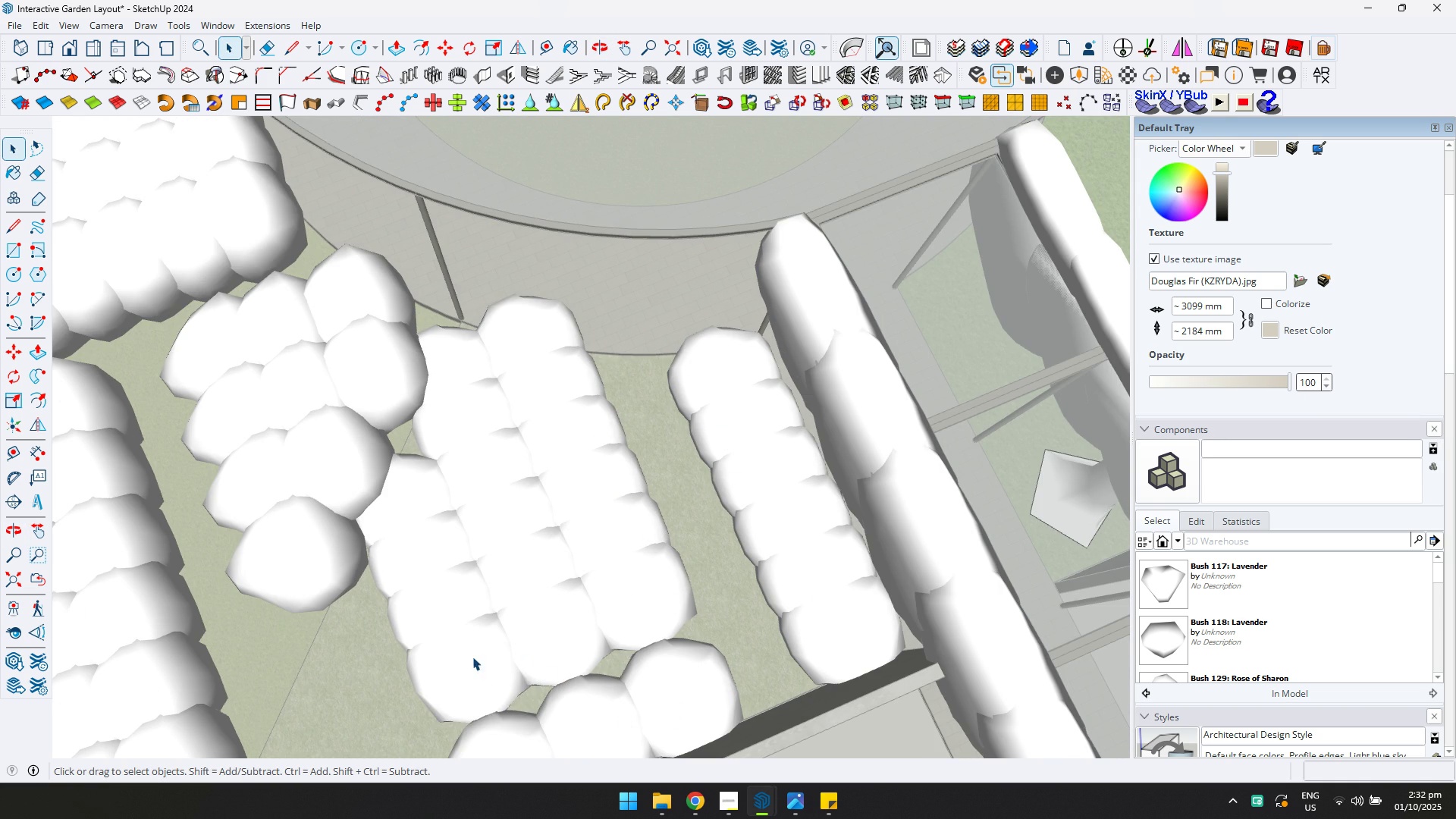 
left_click([472, 657])
 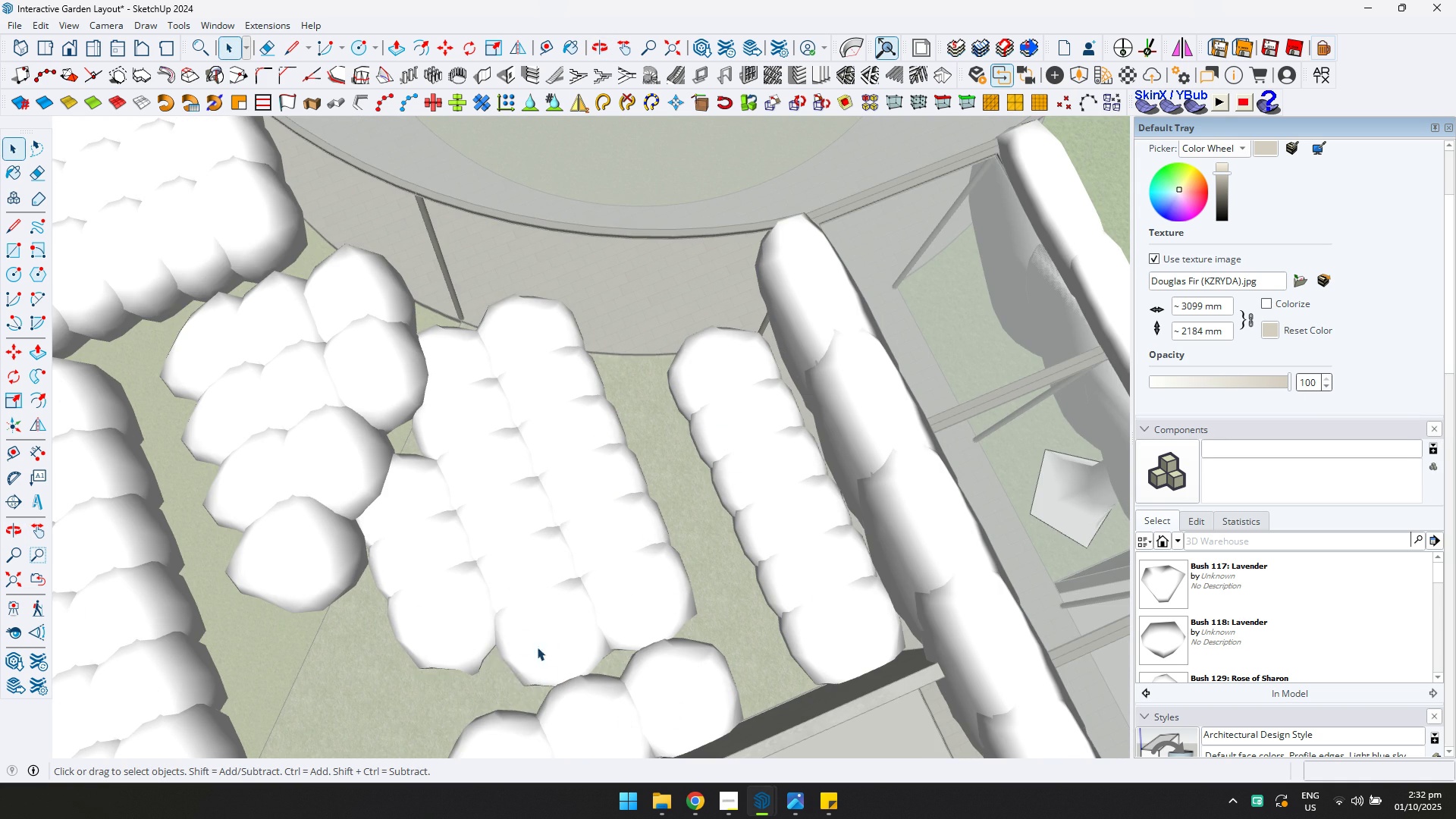 
key(Delete)
 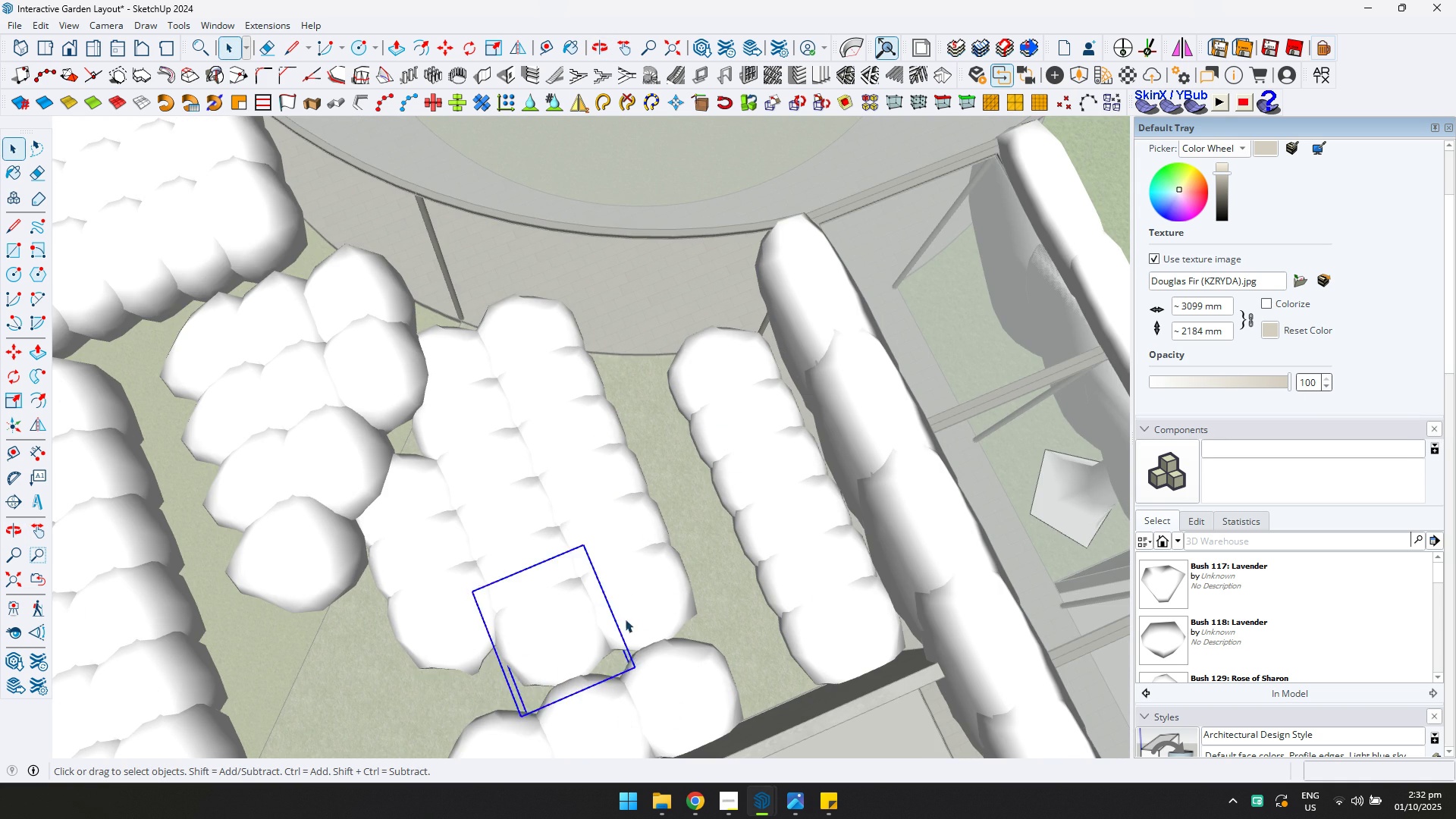 
key(Delete)
 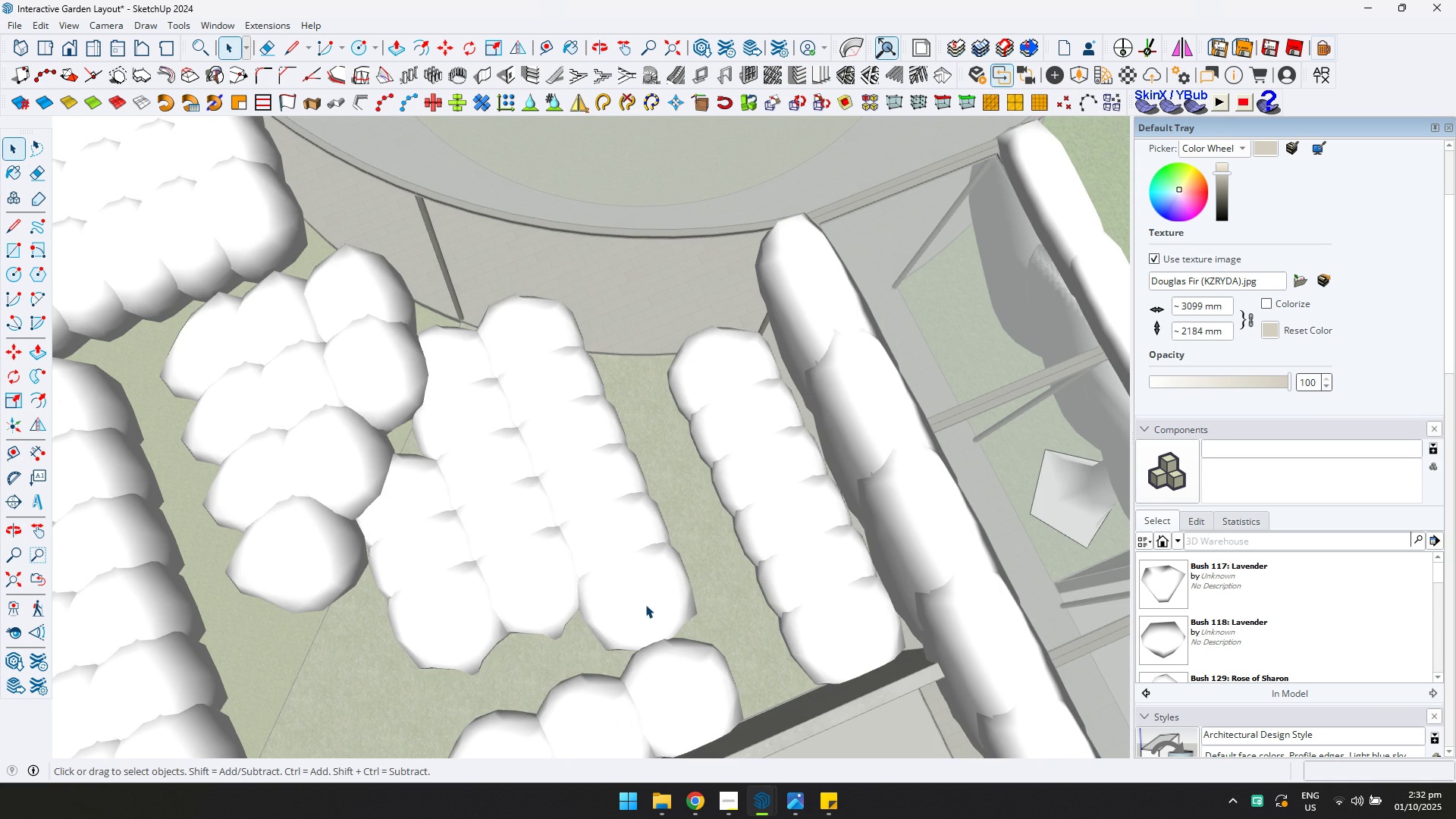 
triple_click([645, 604])
 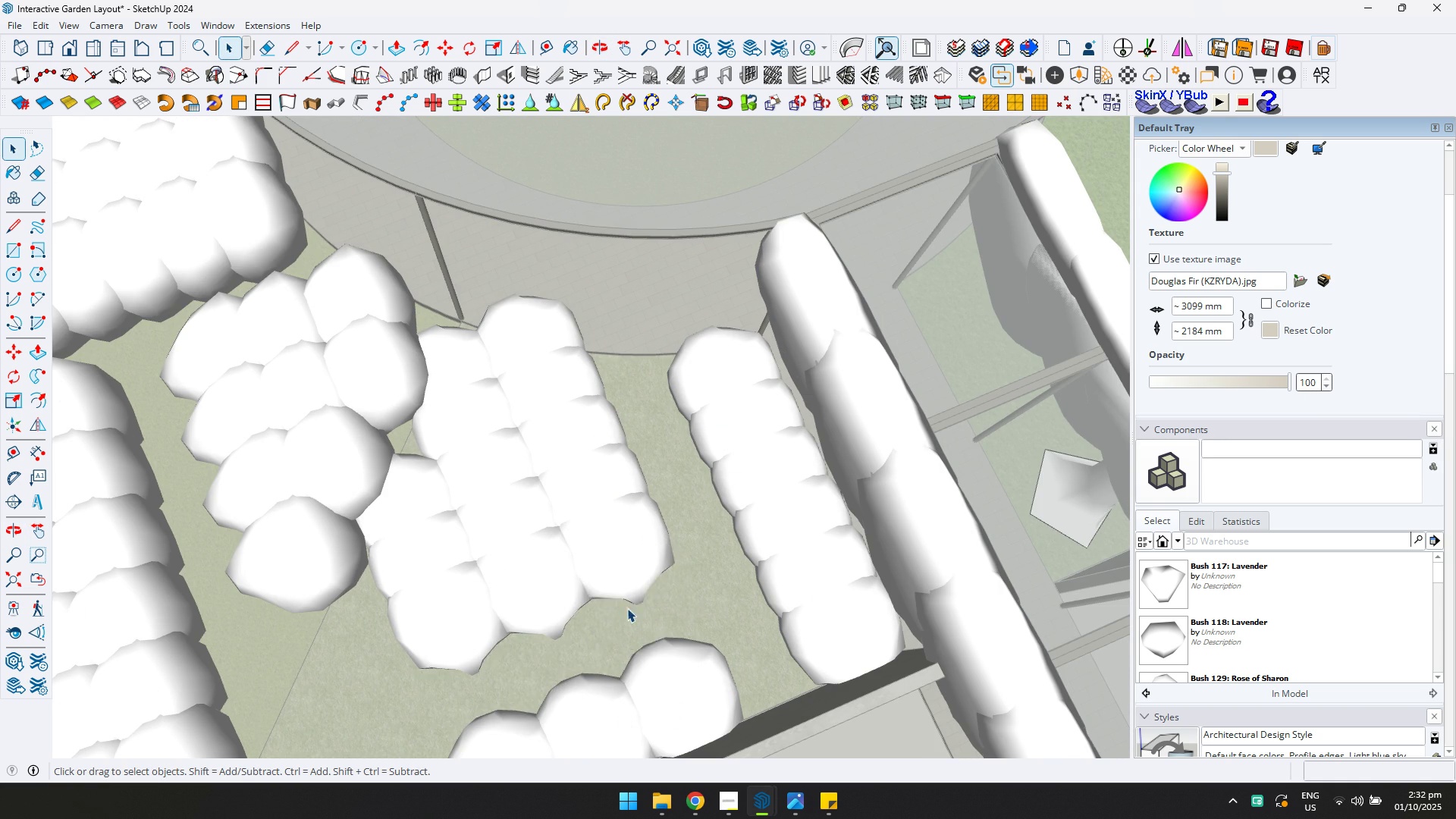 
key(Delete)
 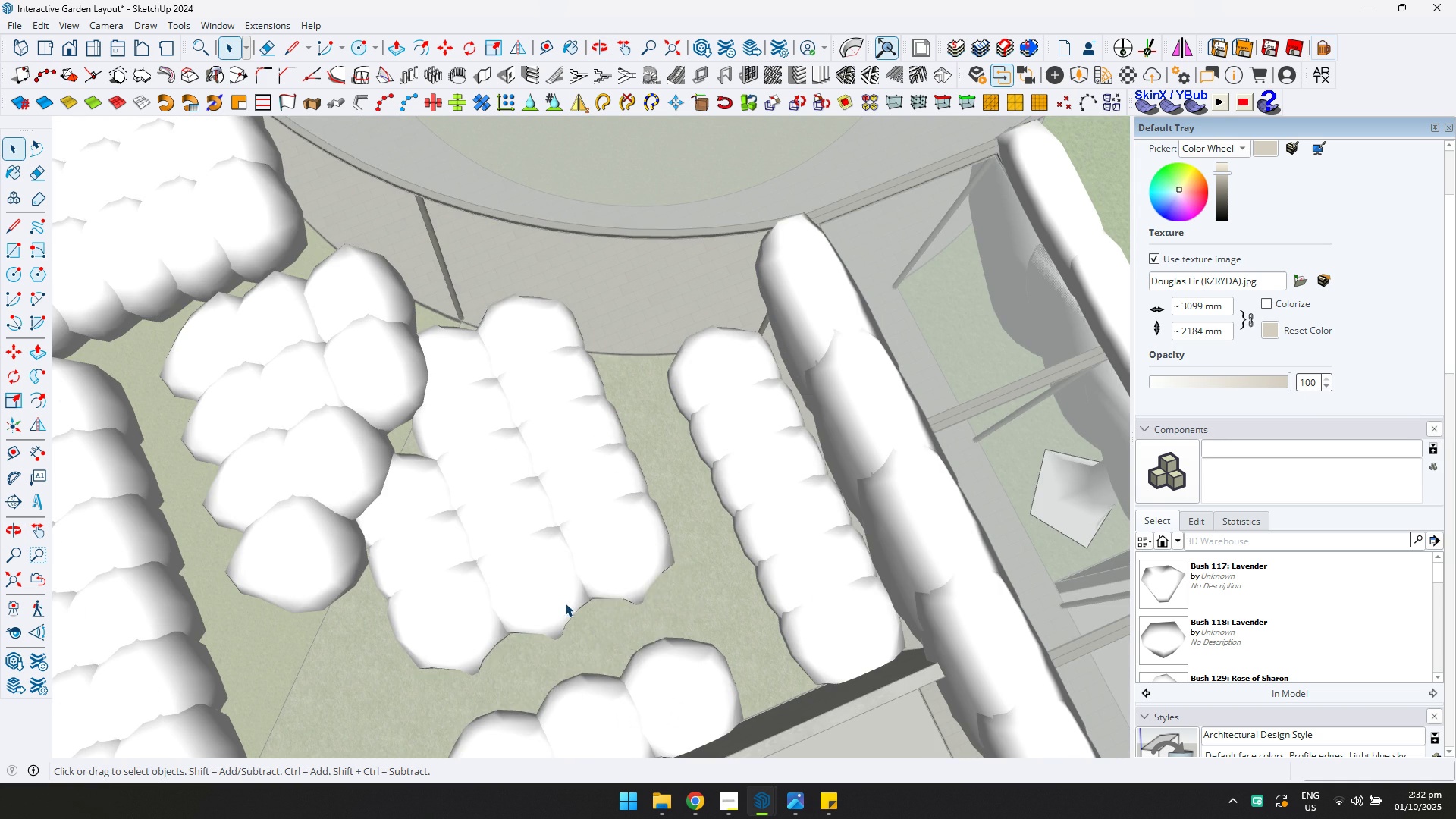 
scroll: coordinate [710, 484], scroll_direction: down, amount: 2.0